 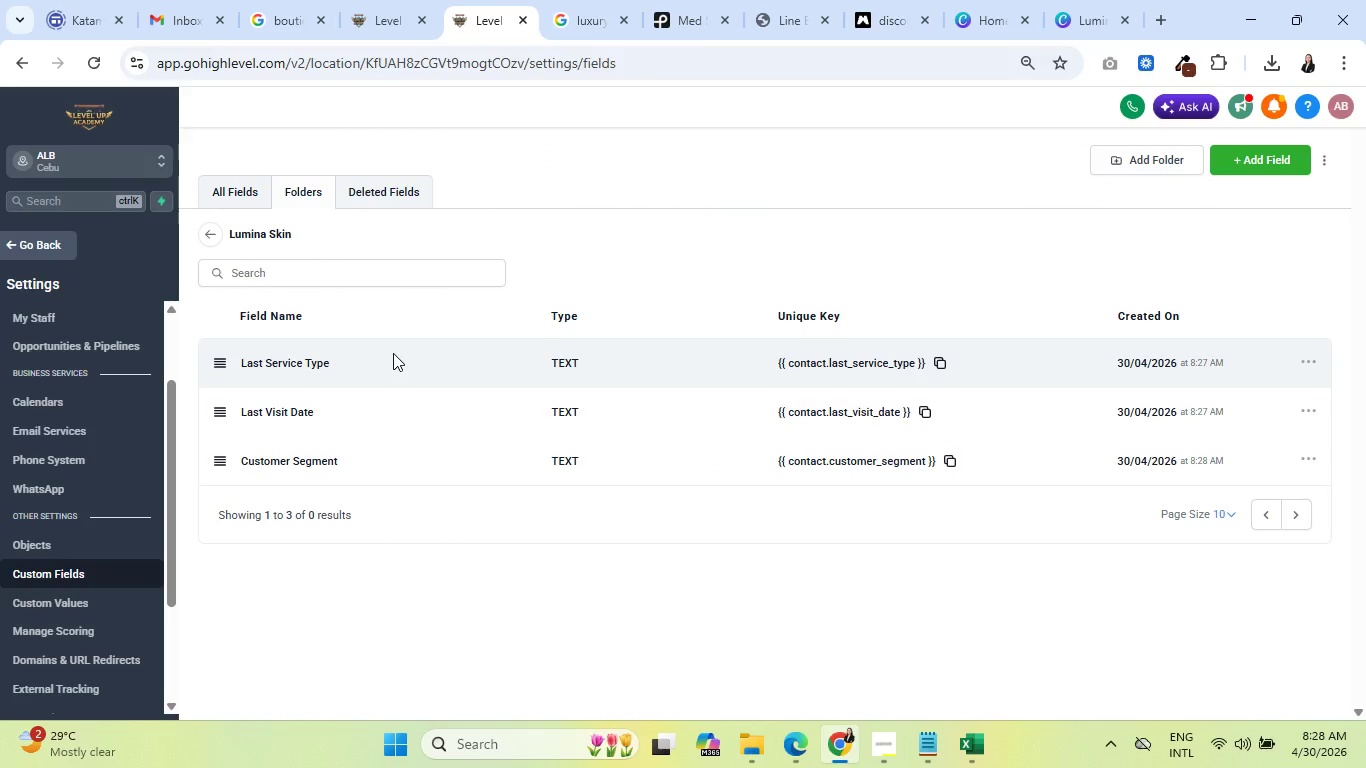 
left_click([372, 2])
 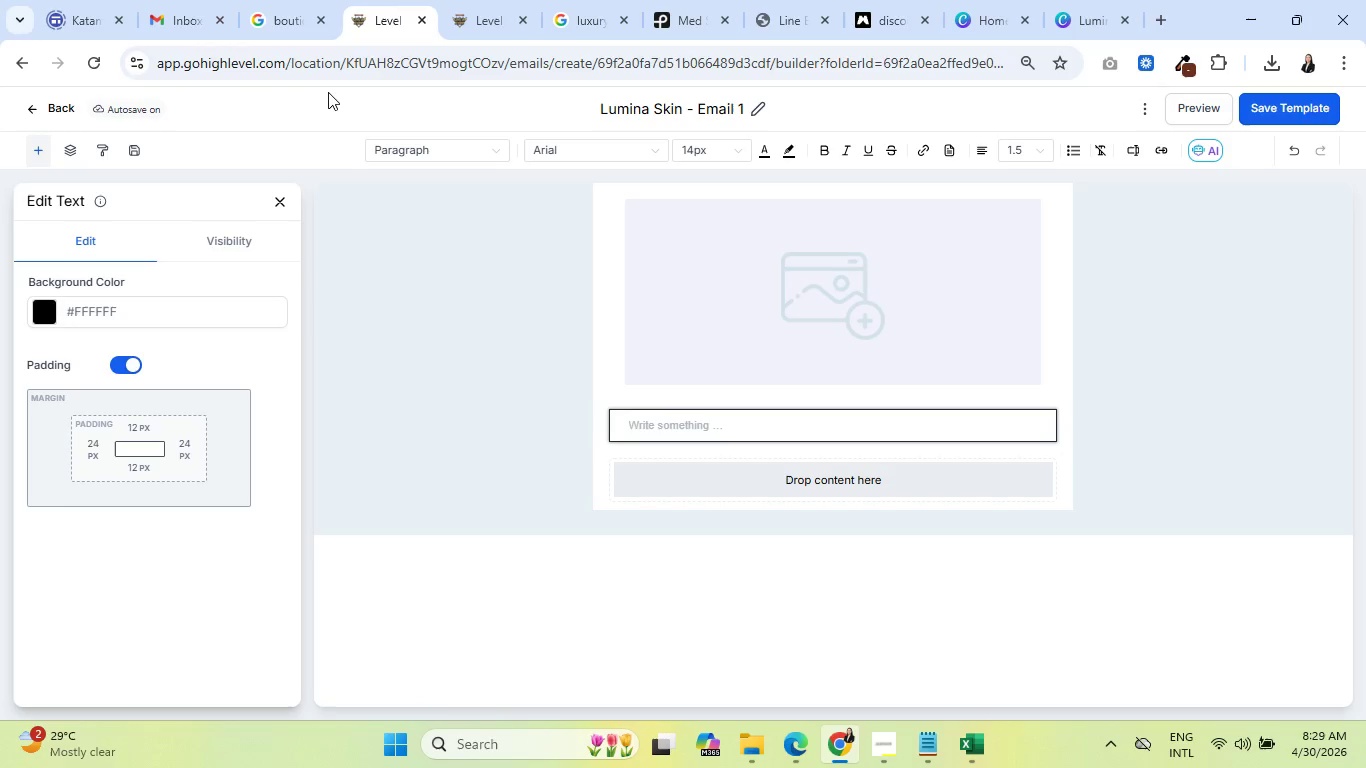 
wait(10.67)
 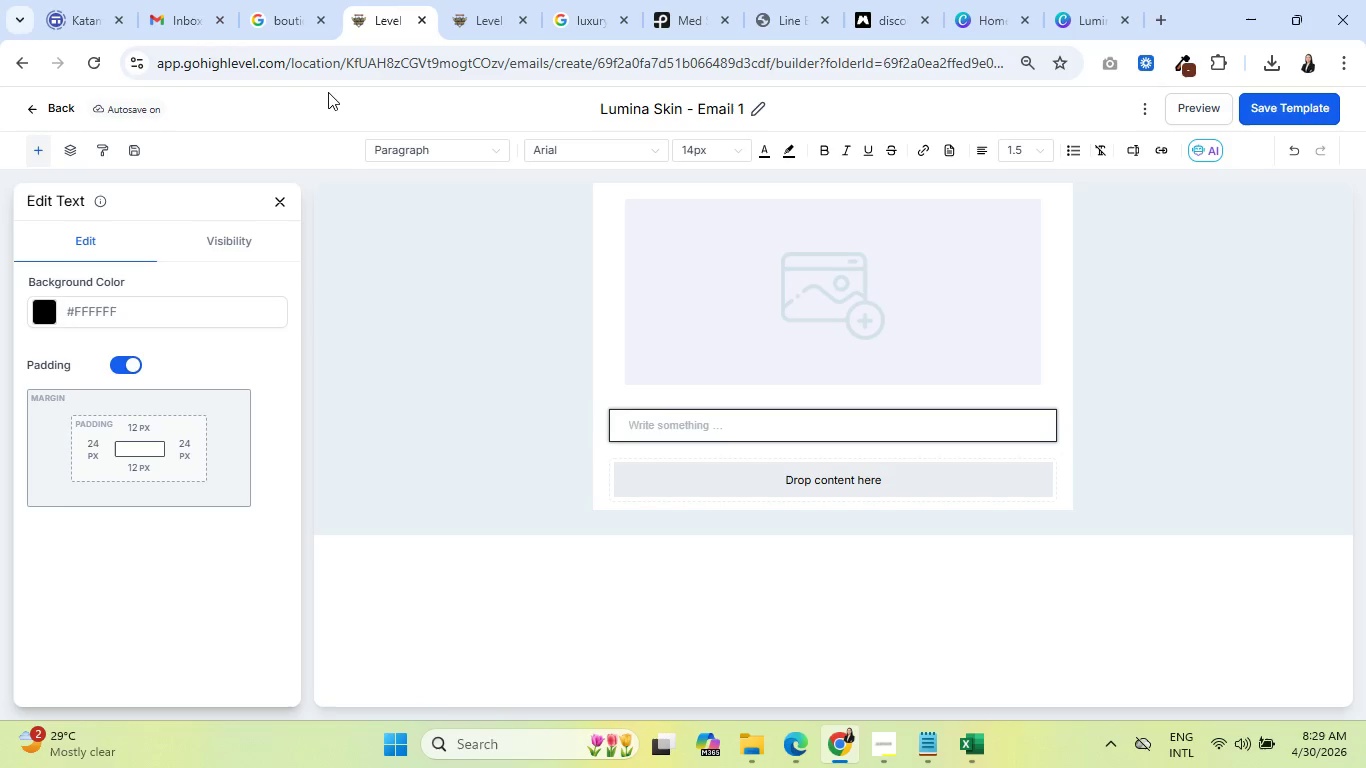 
type(Hi)
 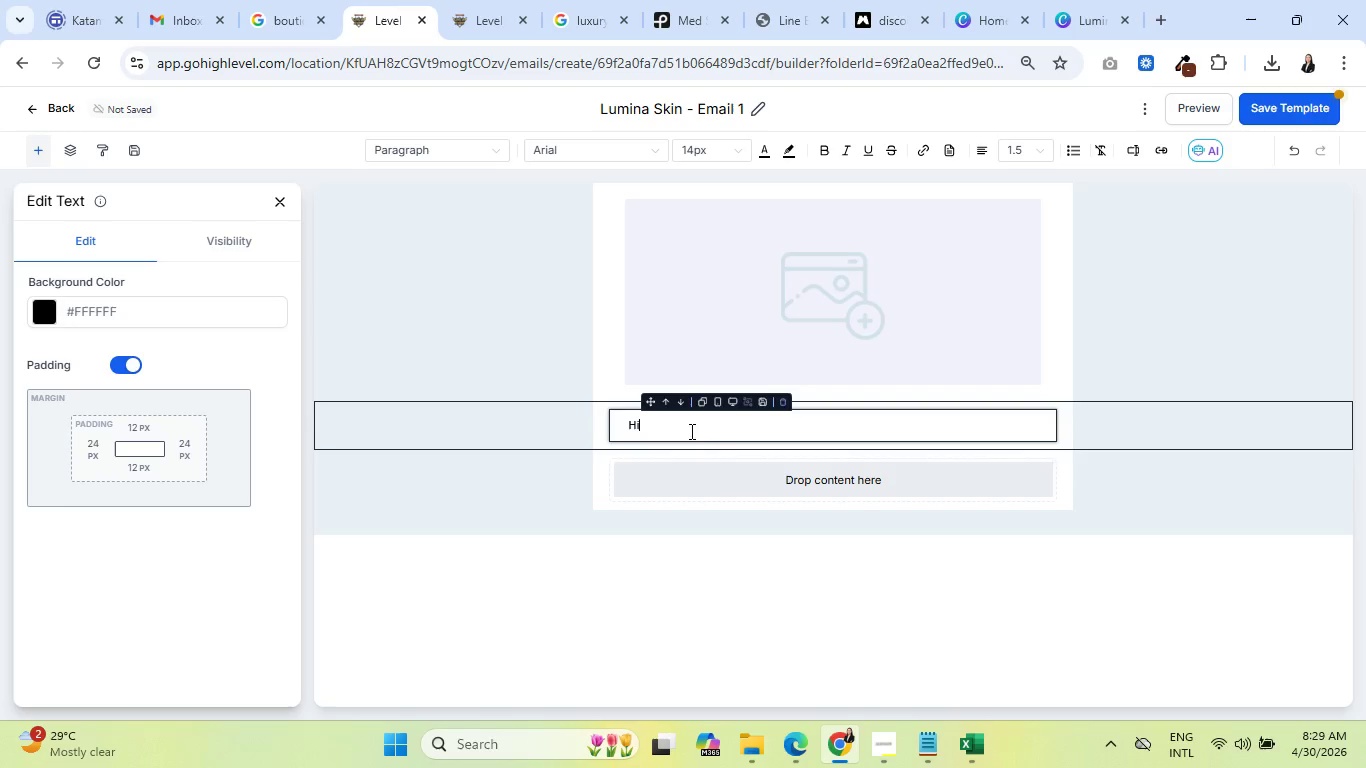 
key(Space)
 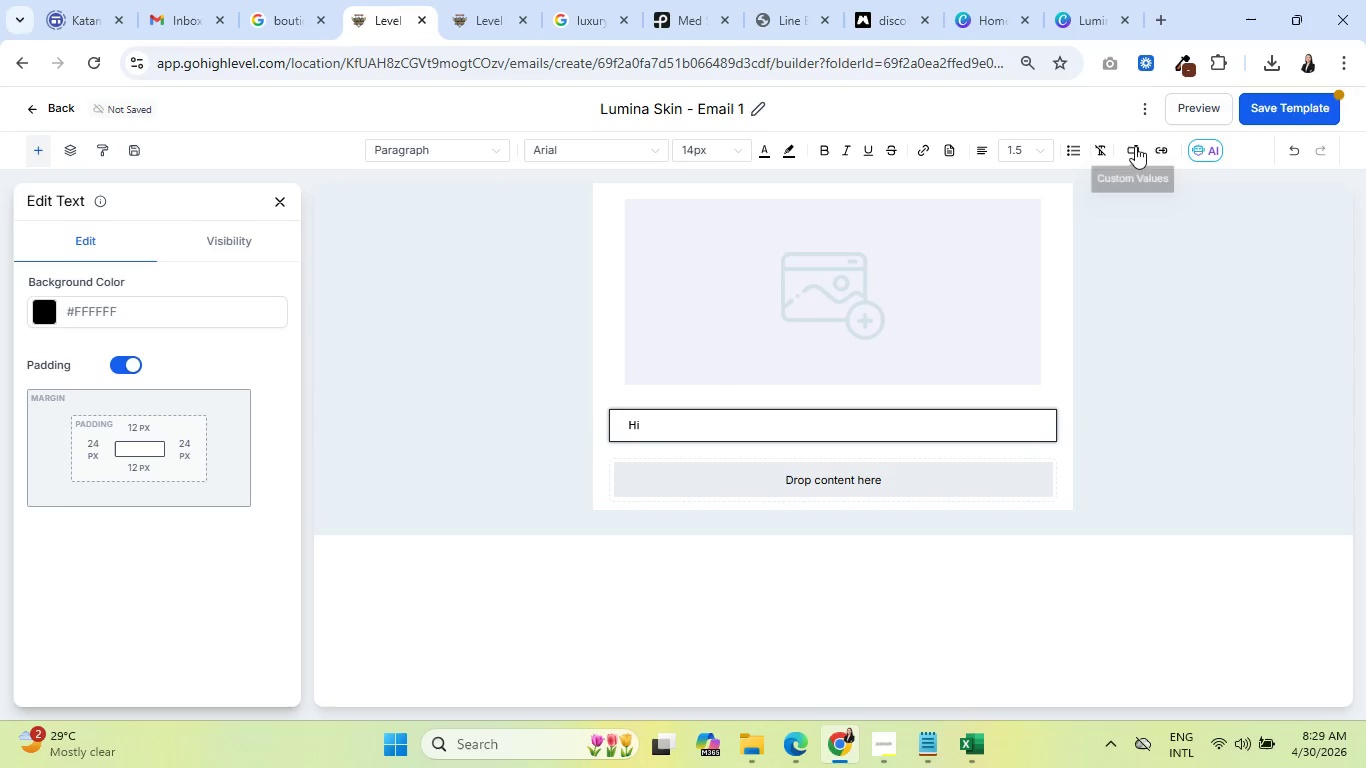 
left_click([1135, 146])
 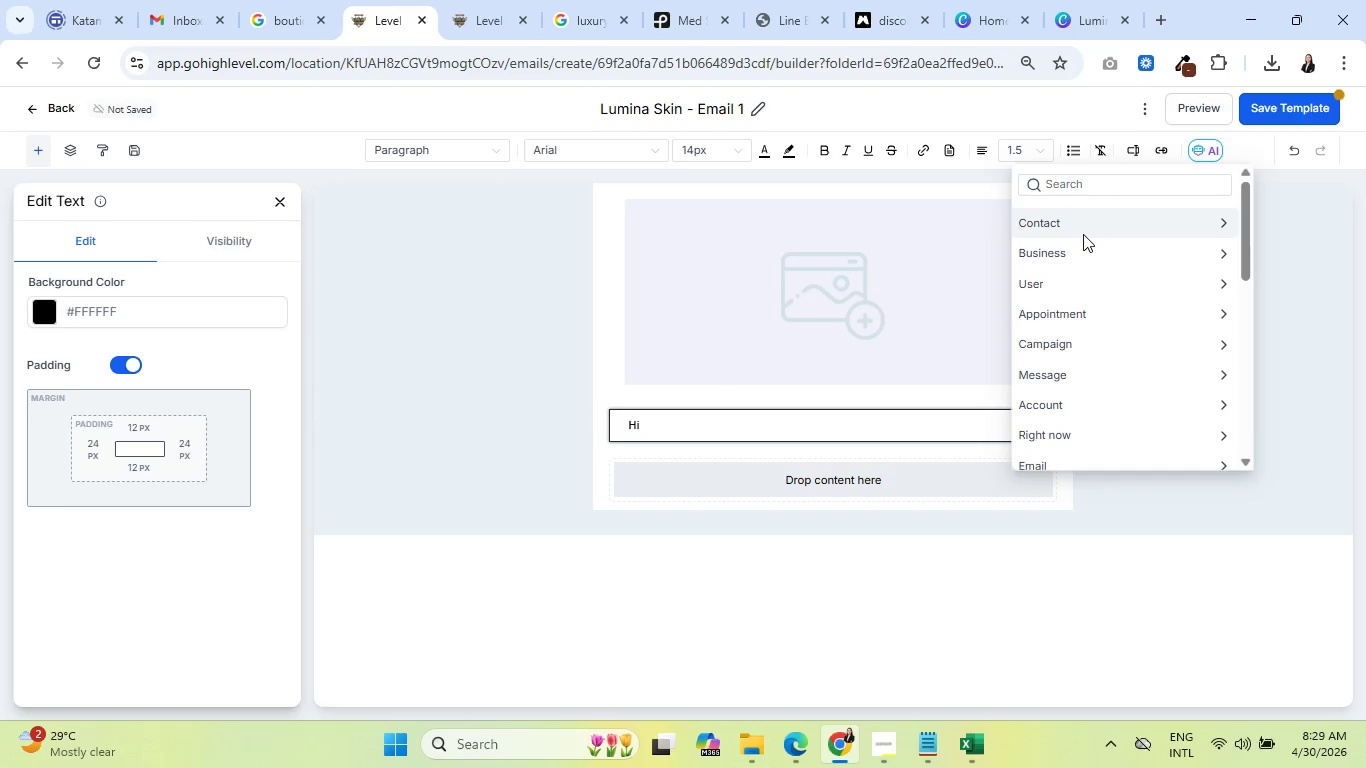 
left_click([1083, 234])
 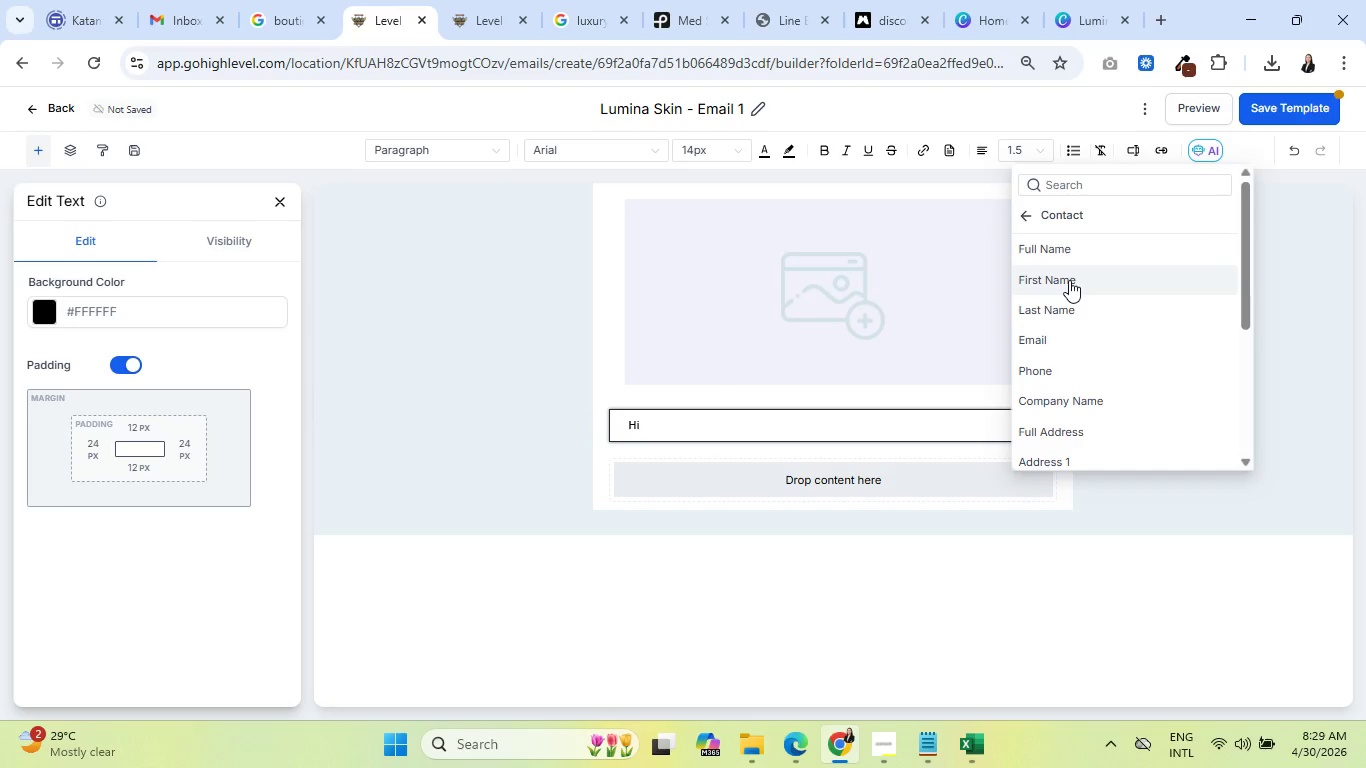 
left_click([1069, 280])
 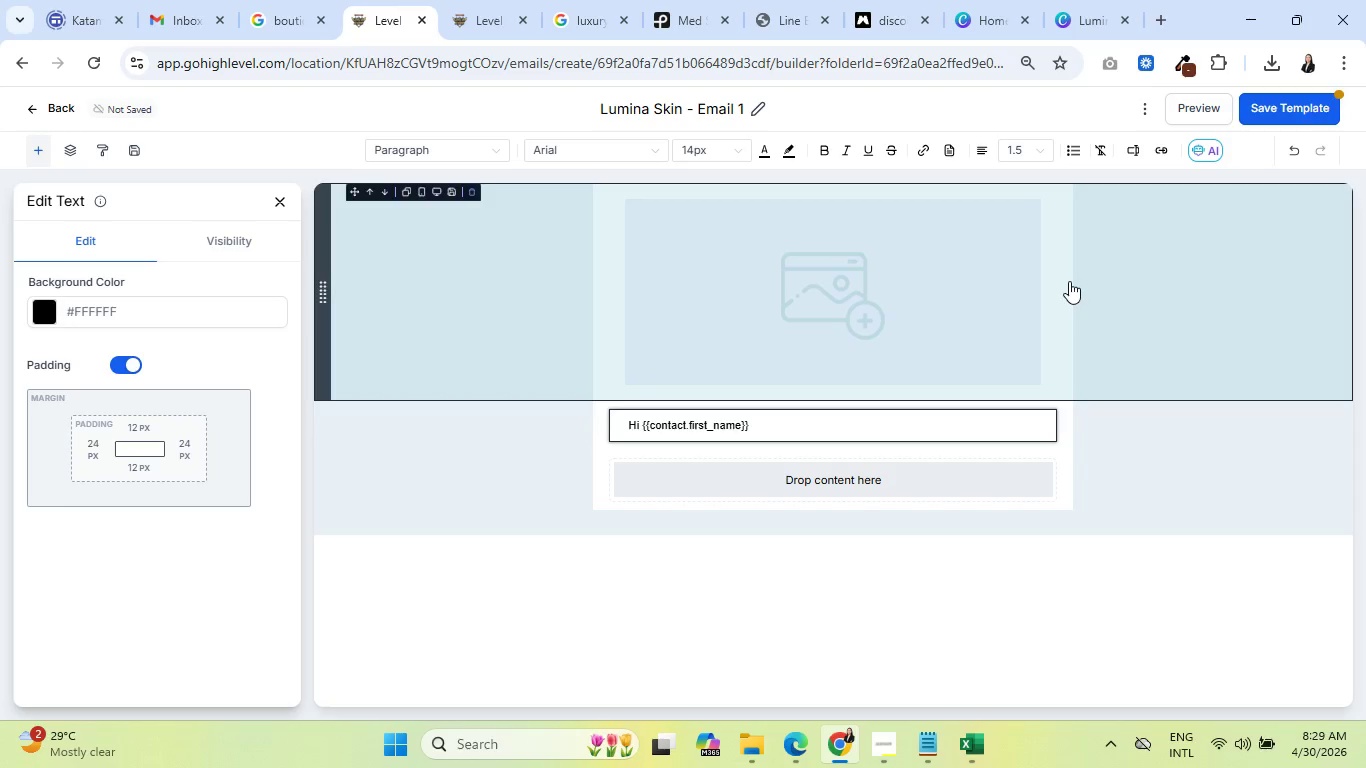 
key(Comma)
 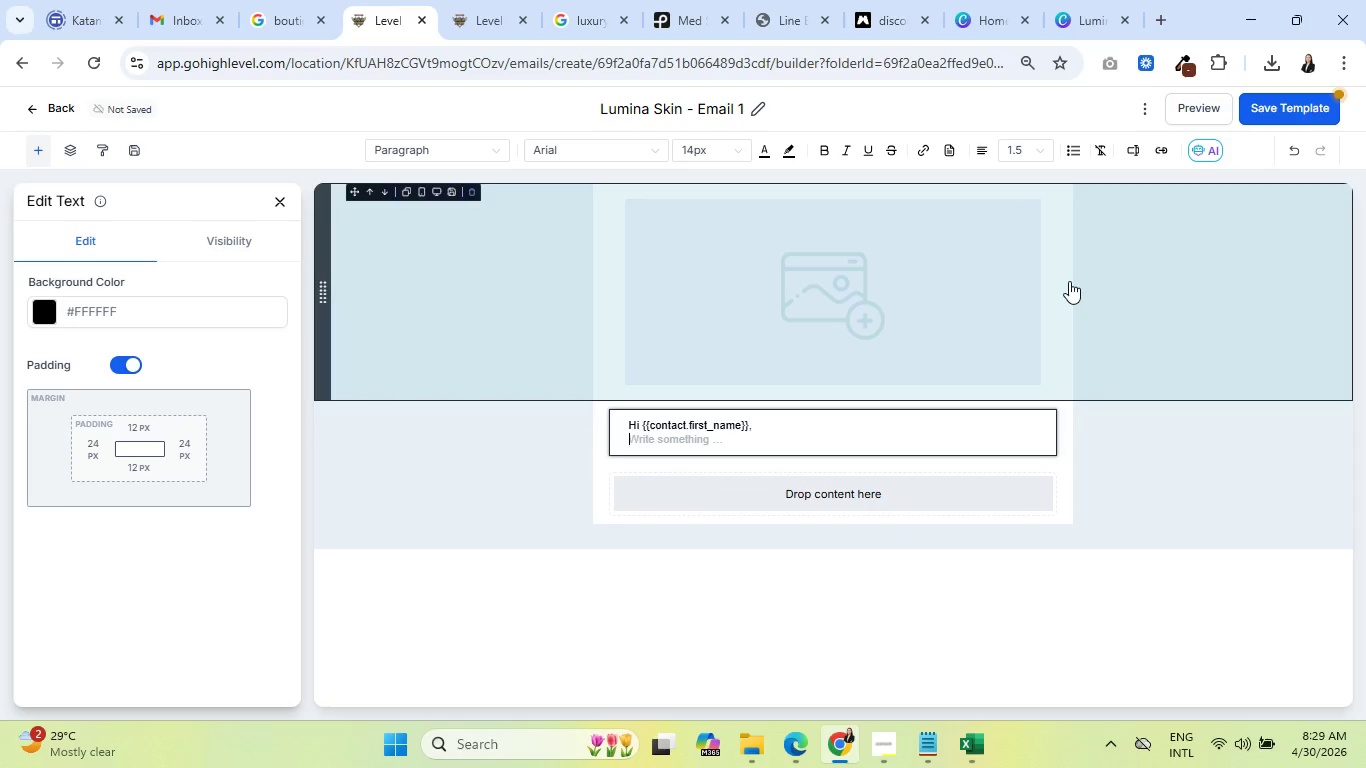 
key(Enter)
 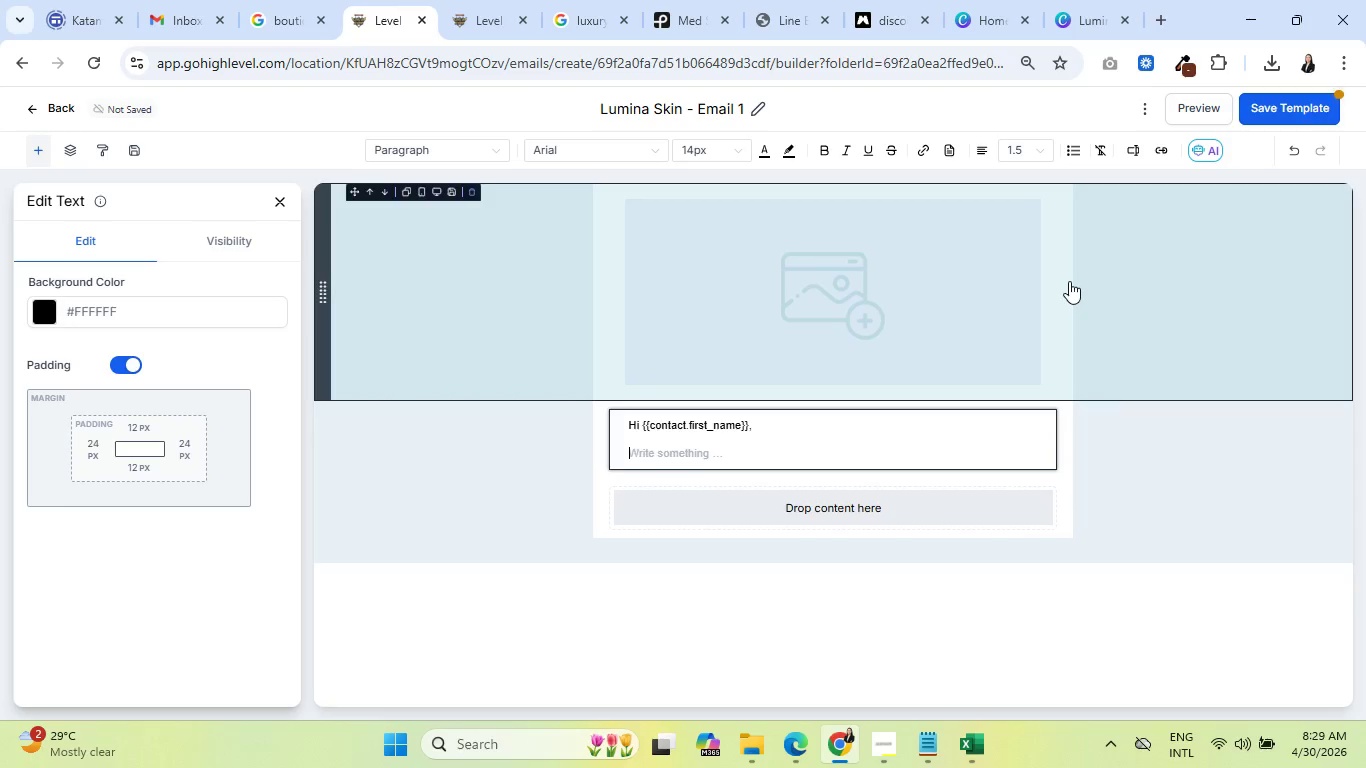 
key(Enter)
 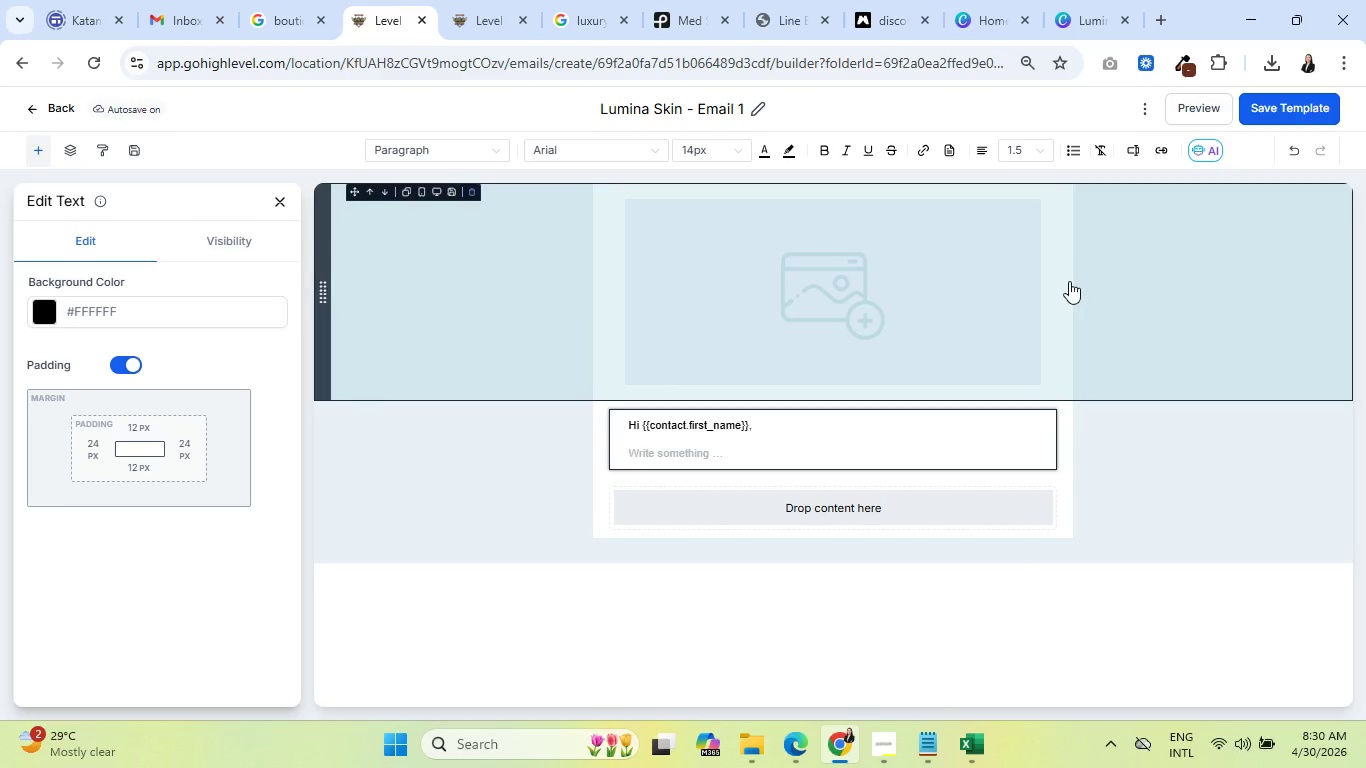 
wait(95.58)
 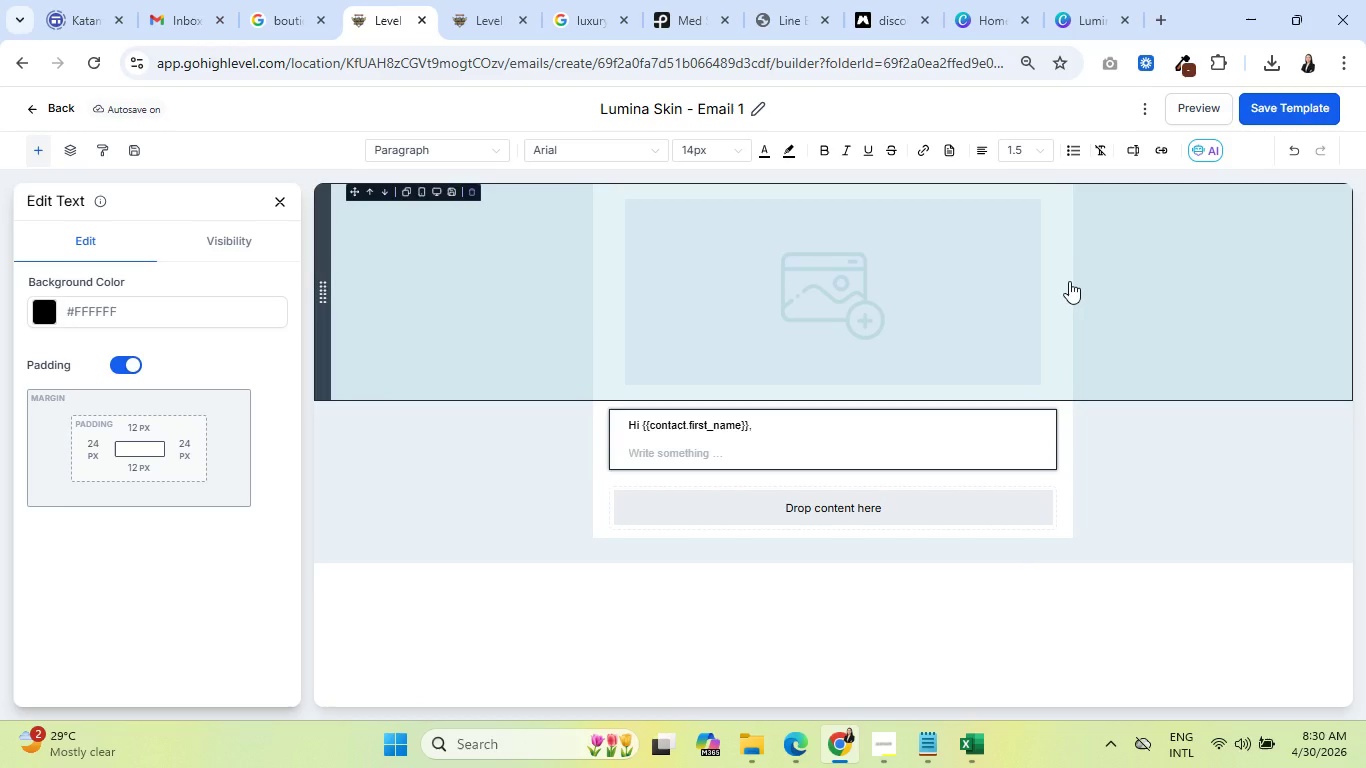 
type(I don't )
 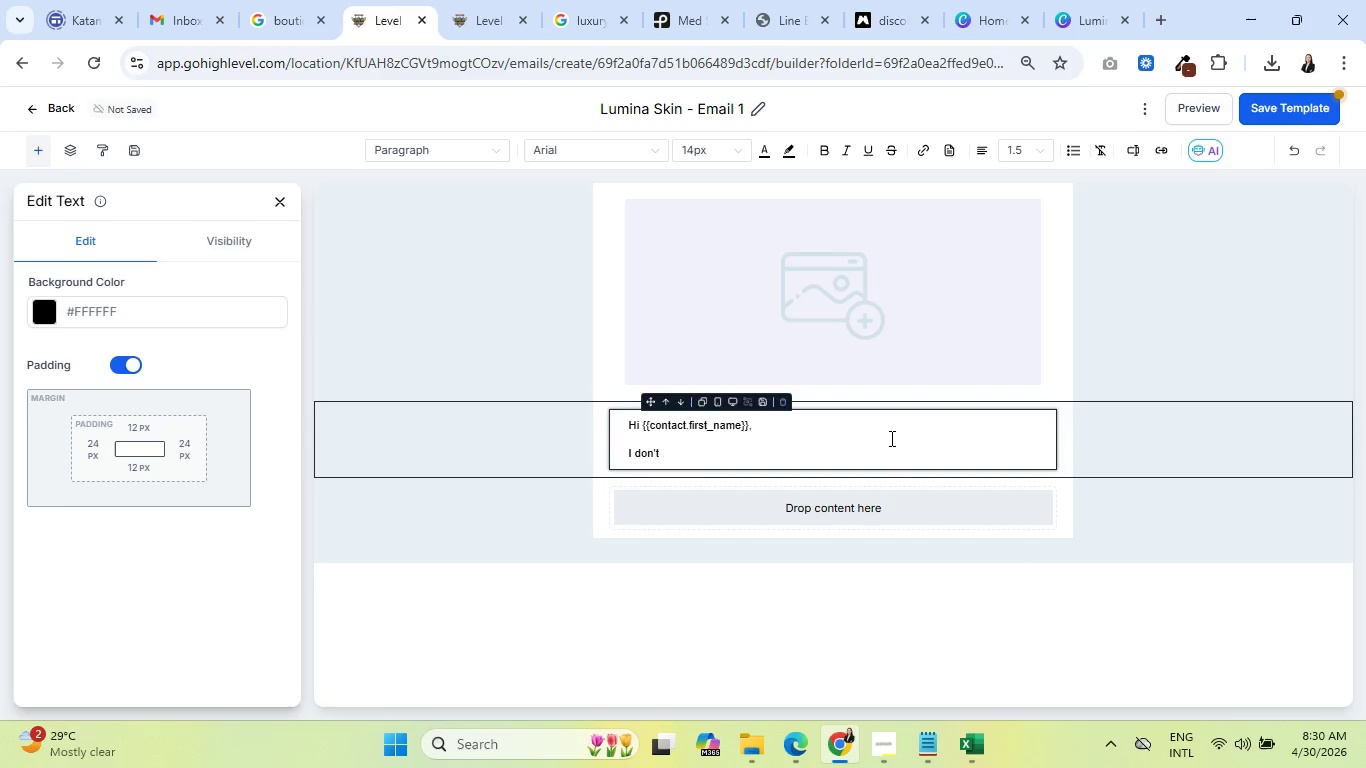 
type(usually send emails like this but honestly, )
 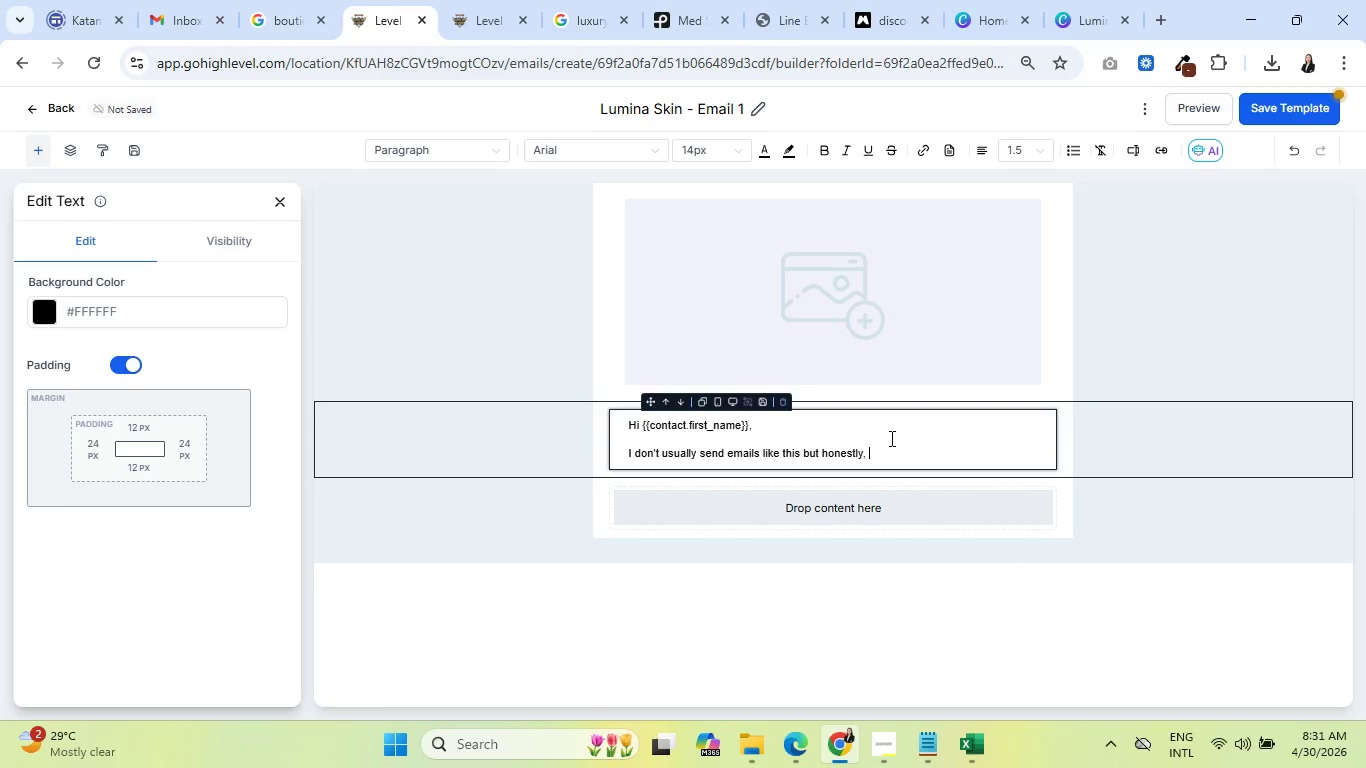 
type(e)
key(Backspace)
type(we miss seeing you here.)
 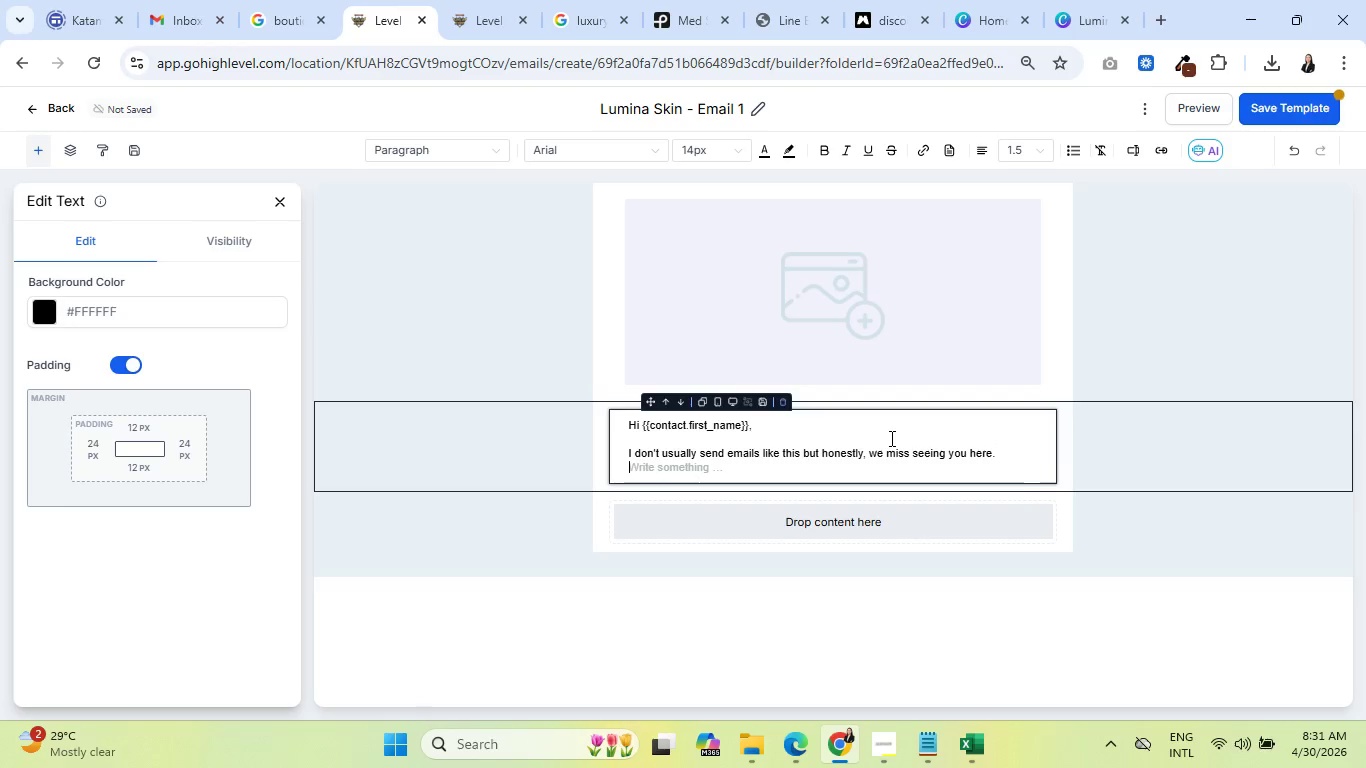 
key(Enter)
 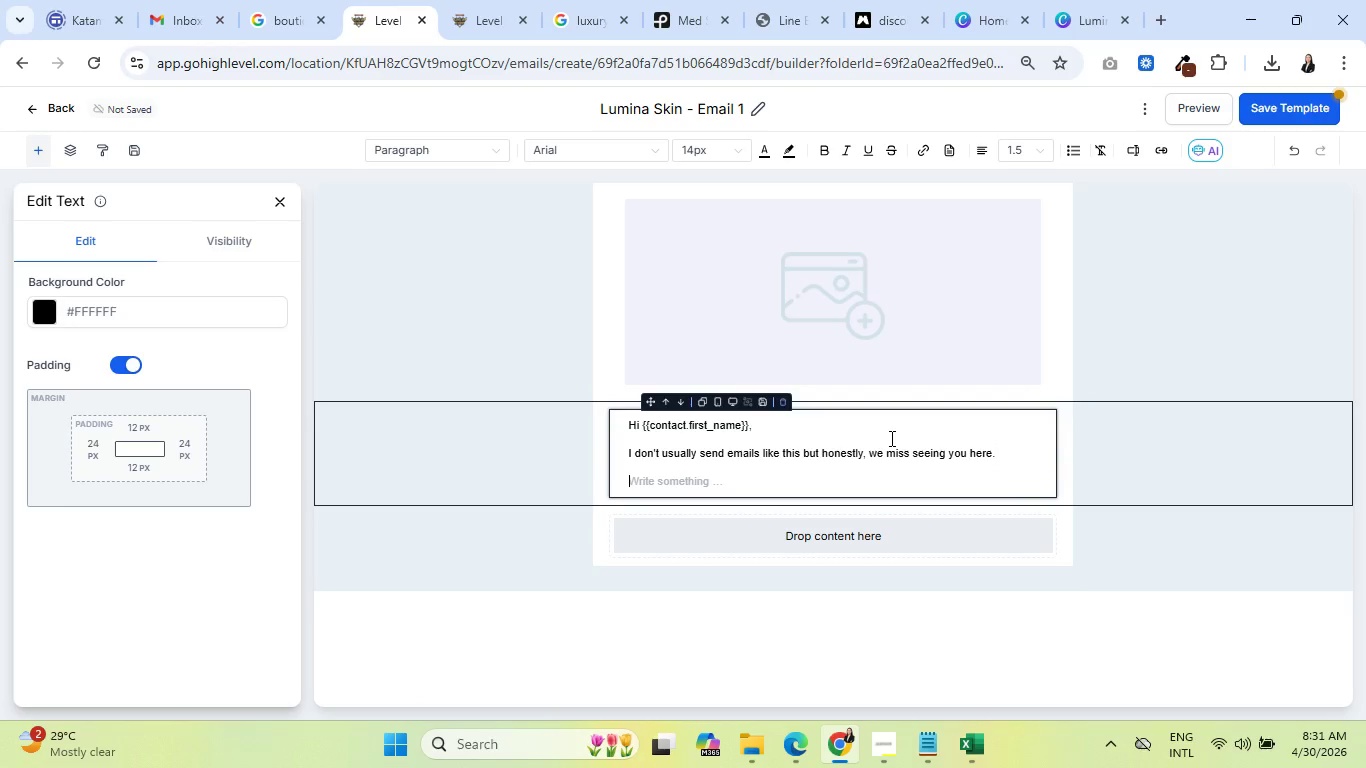 
key(Enter)
 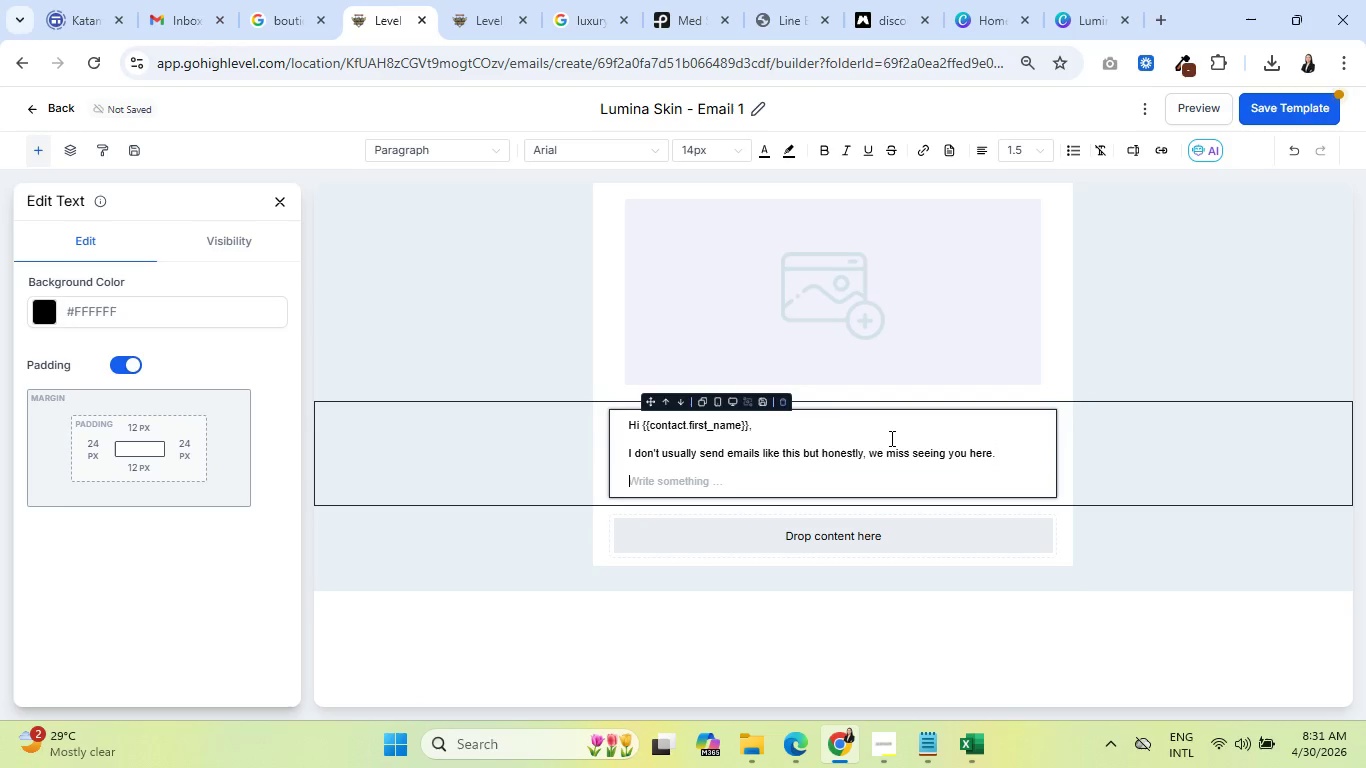 
type(It's been a while)
 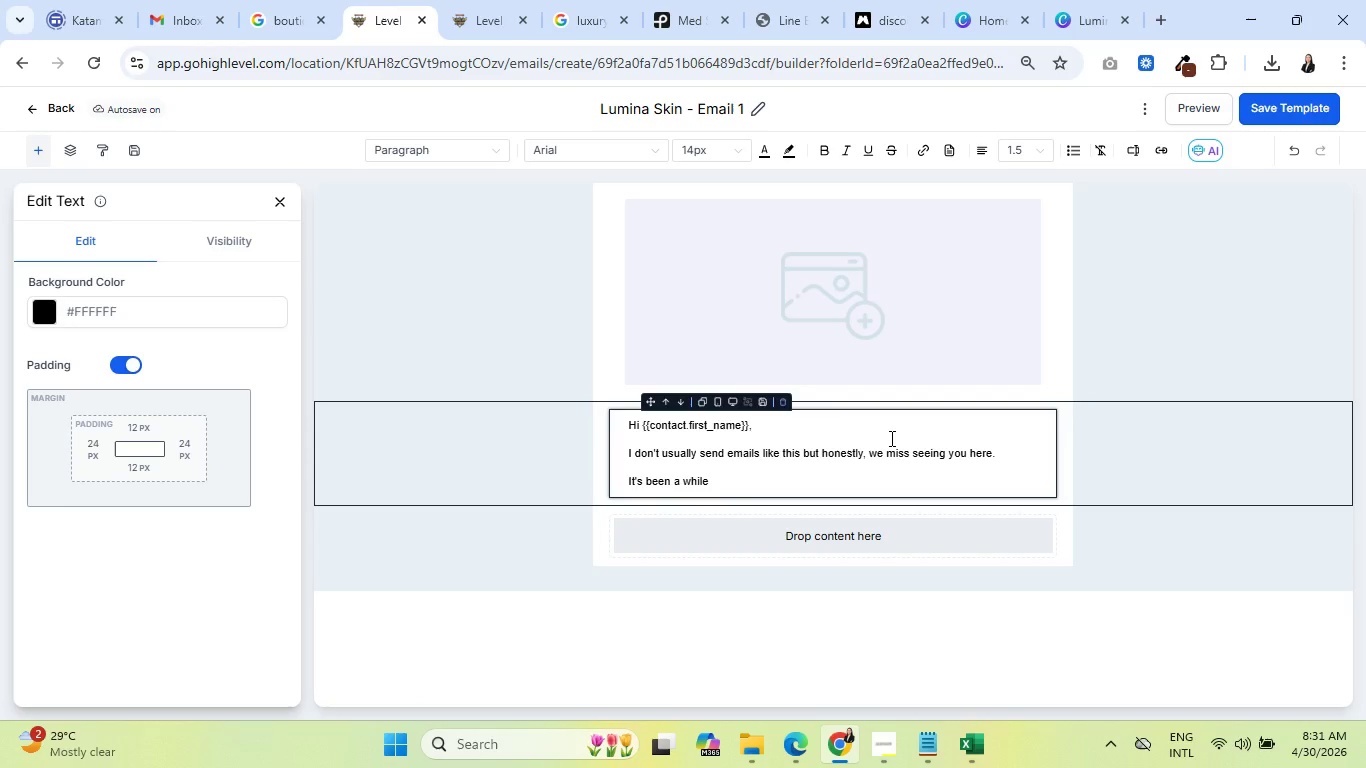 
wait(21.52)
 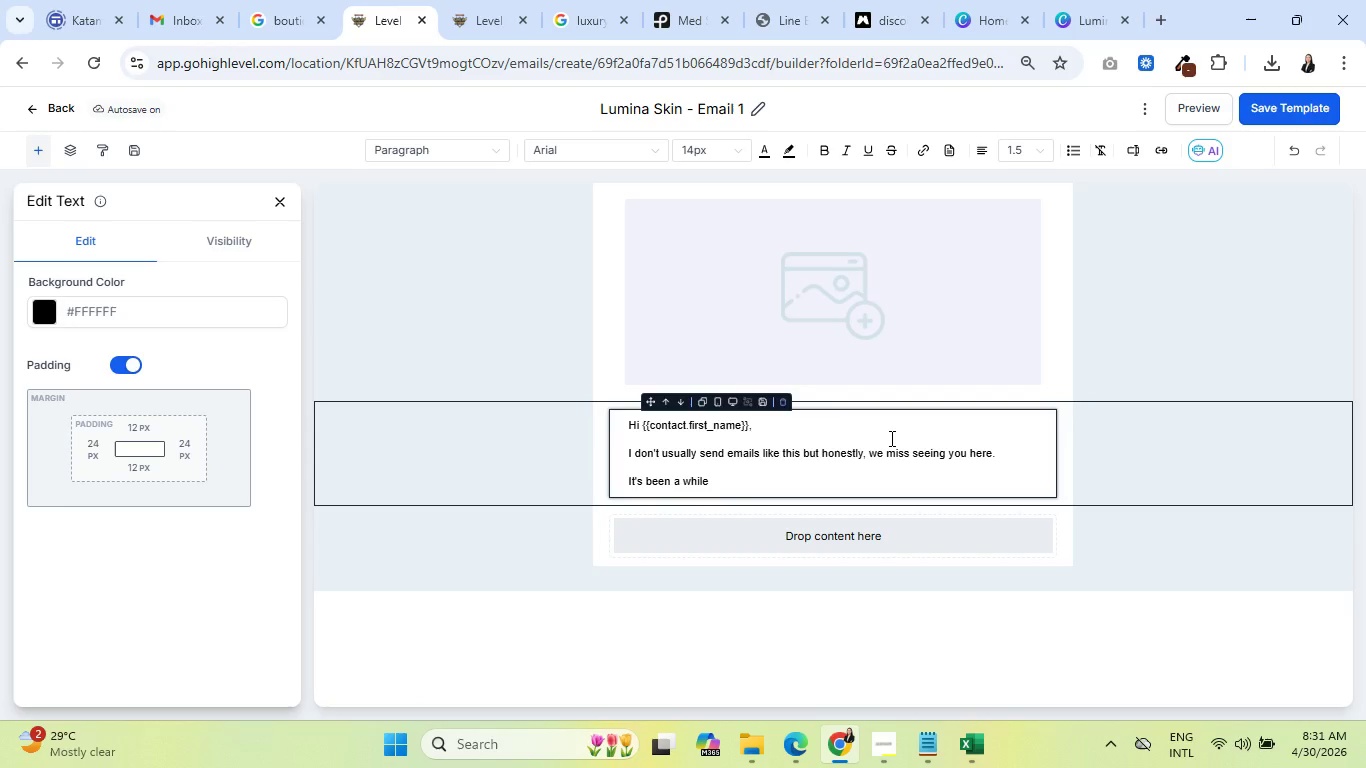 
type( since your last )
 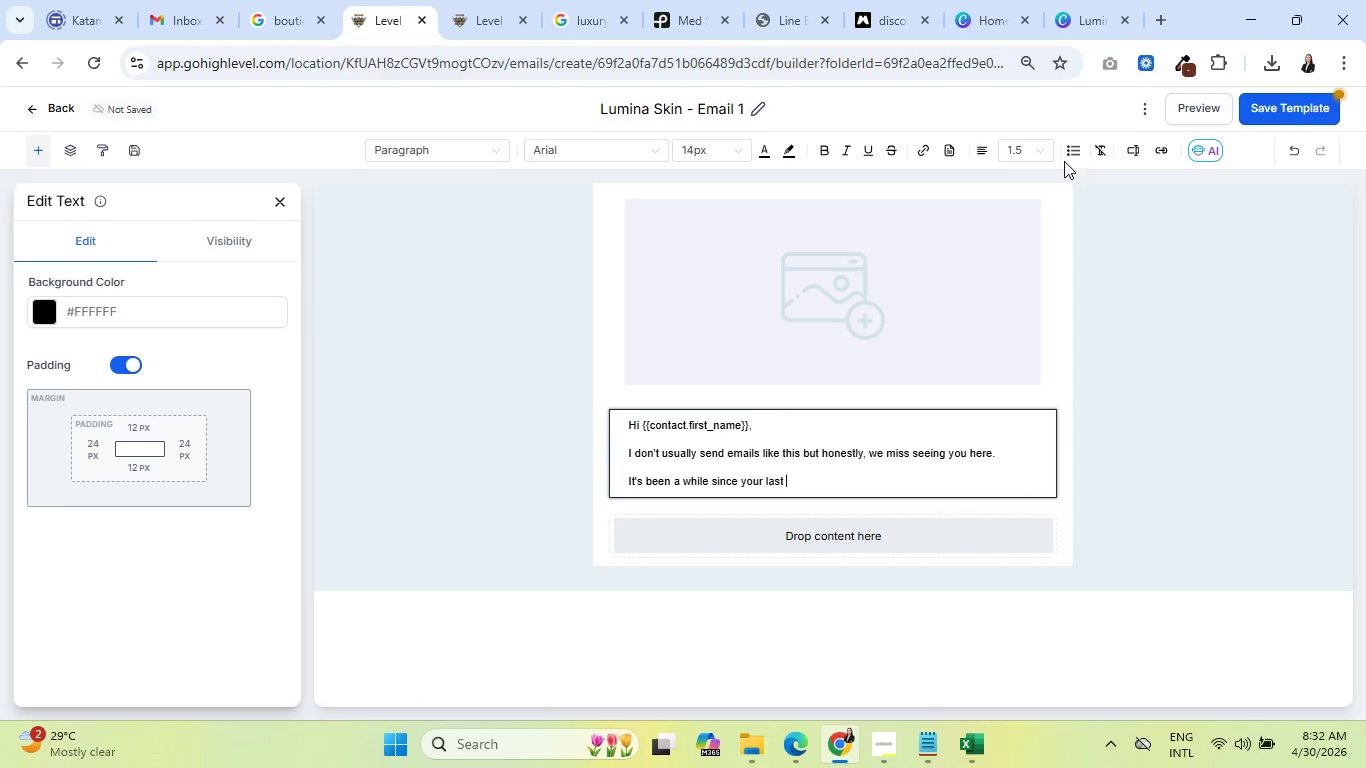 
left_click([1132, 147])
 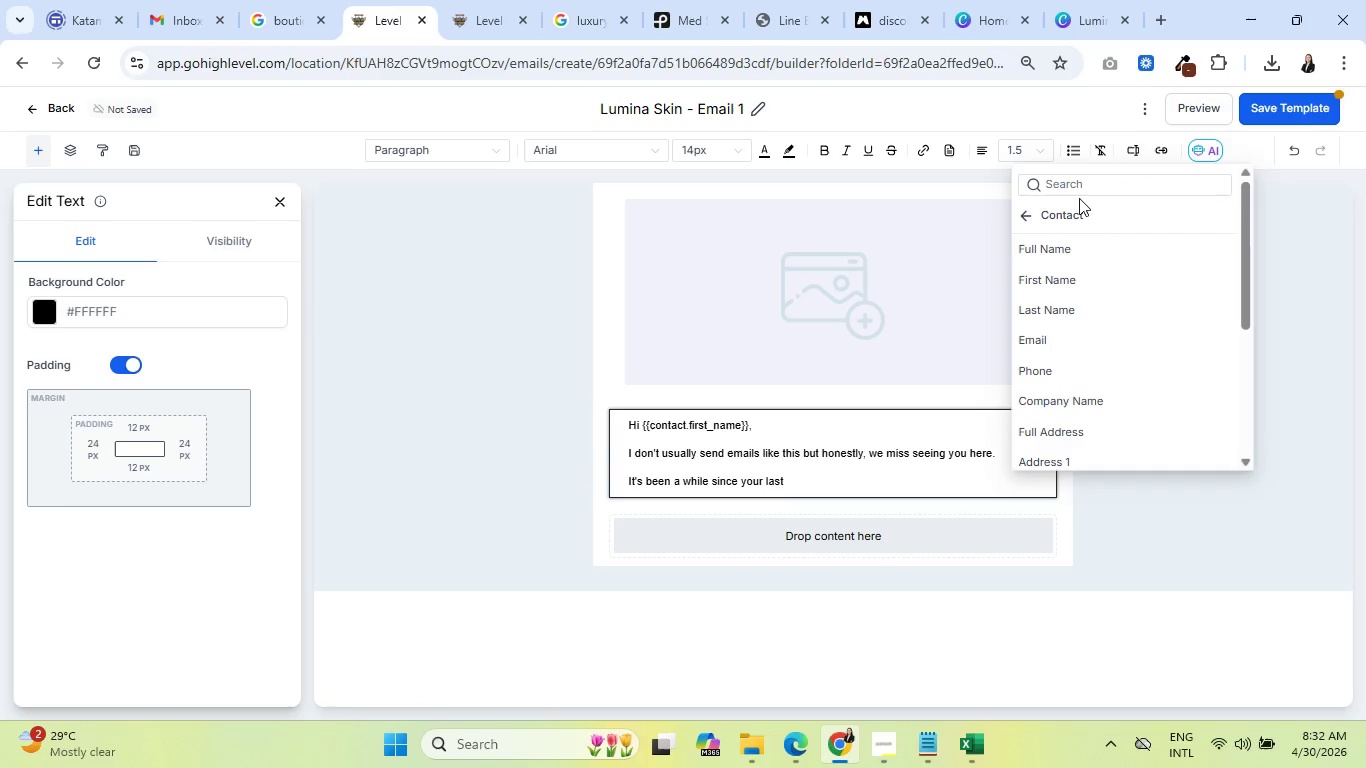 
left_click([1079, 177])
 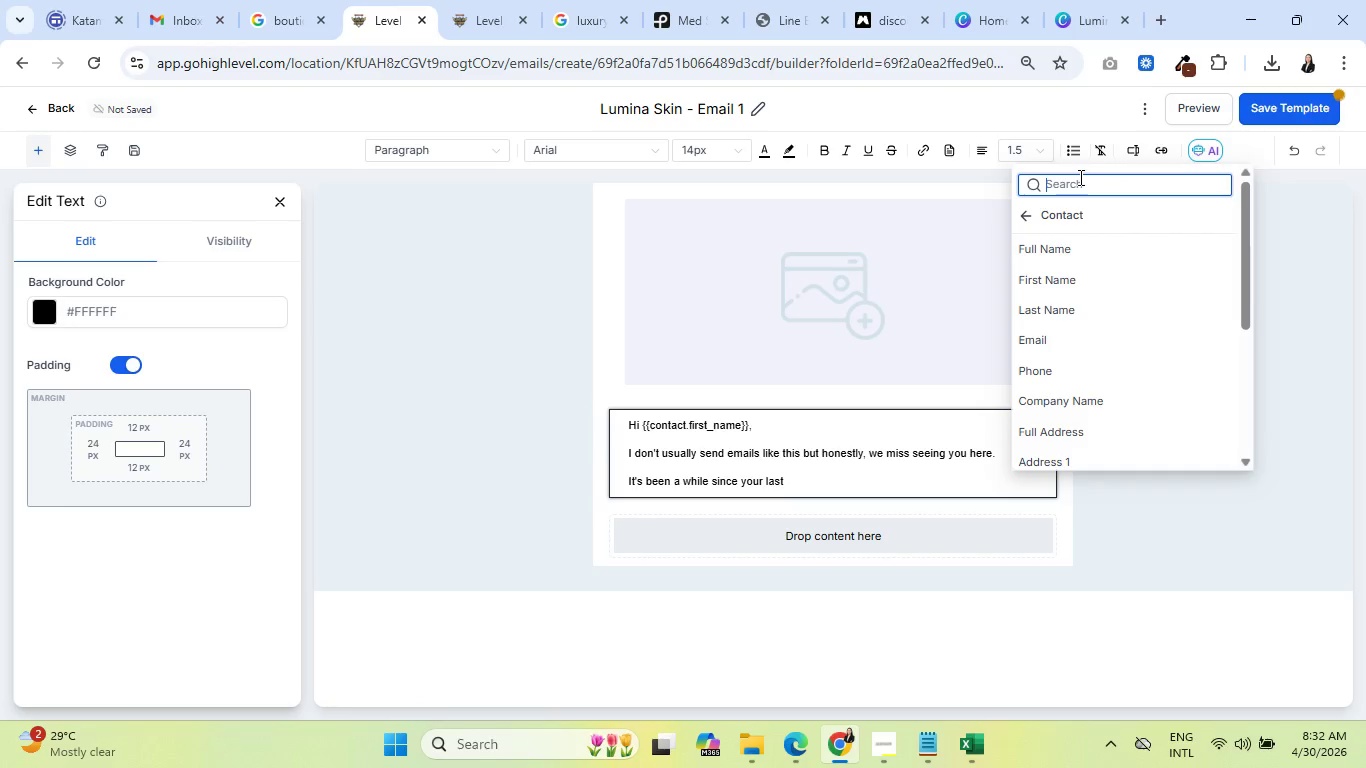 
type(last service ty)
 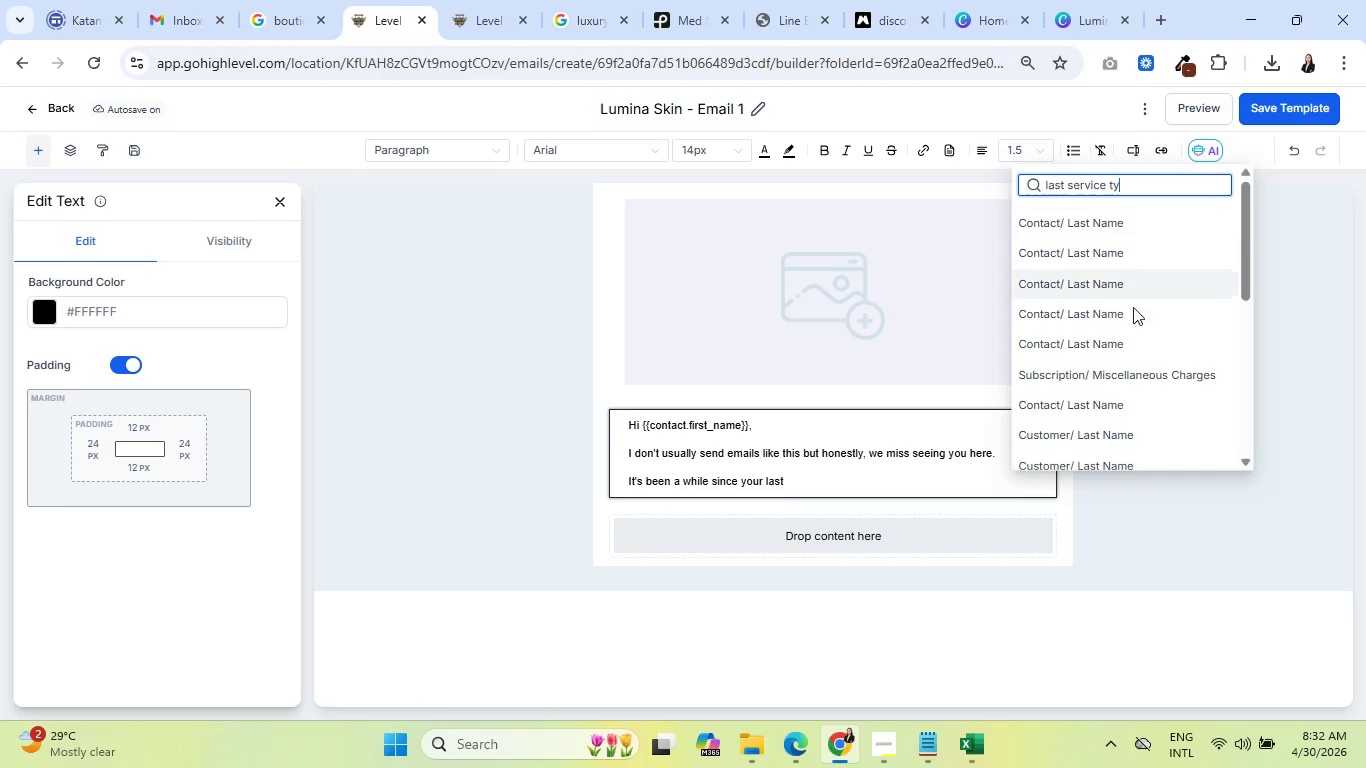 
scroll: coordinate [1138, 343], scroll_direction: down, amount: 5.0
 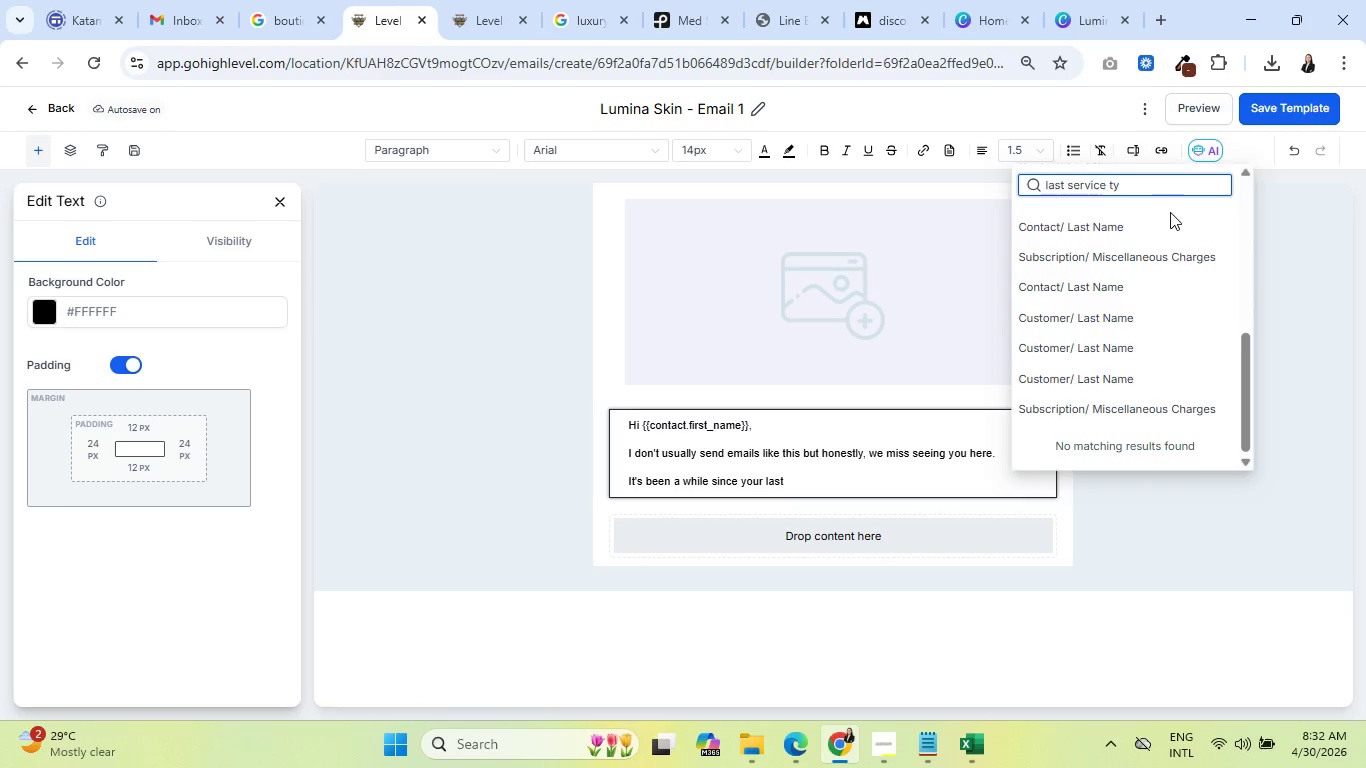 
scroll: coordinate [1162, 219], scroll_direction: up, amount: 10.0
 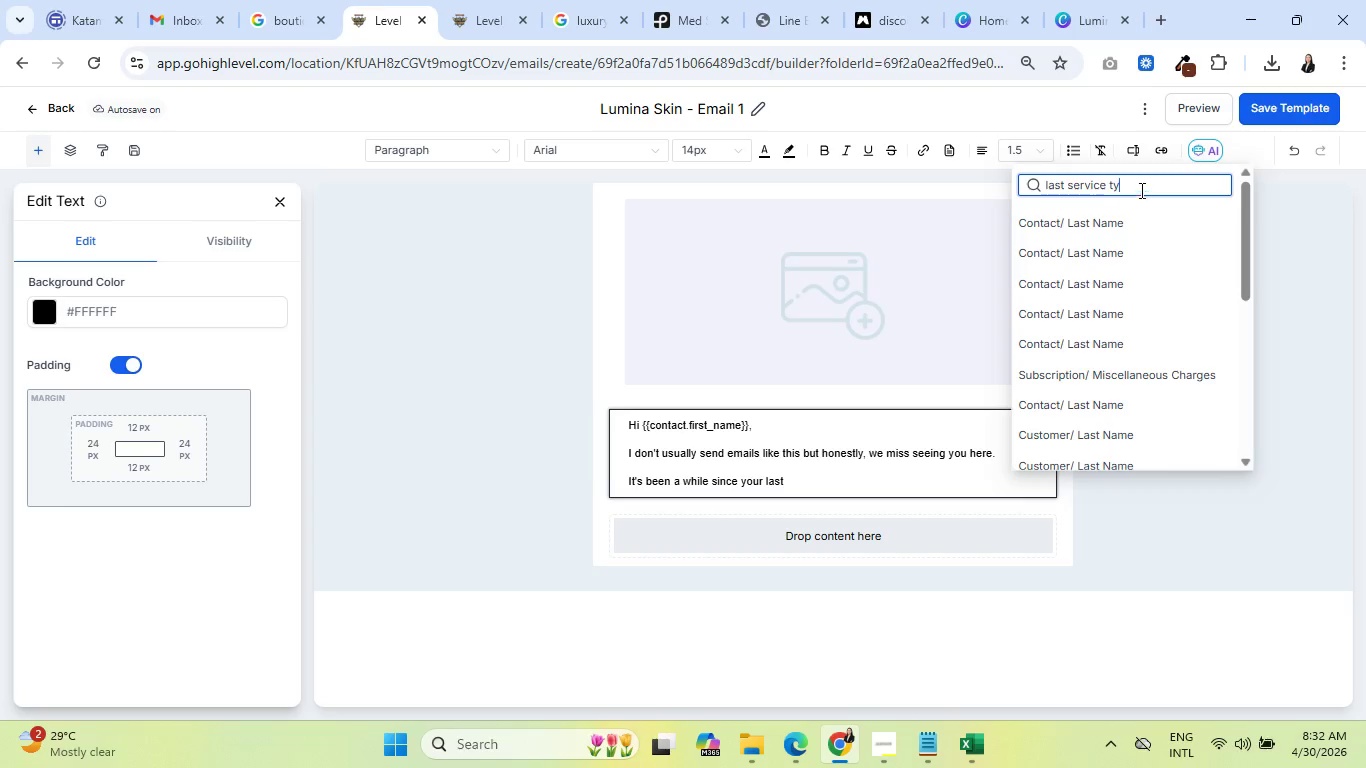 
left_click_drag(start_coordinate=[1135, 188], to_coordinate=[1025, 187])
 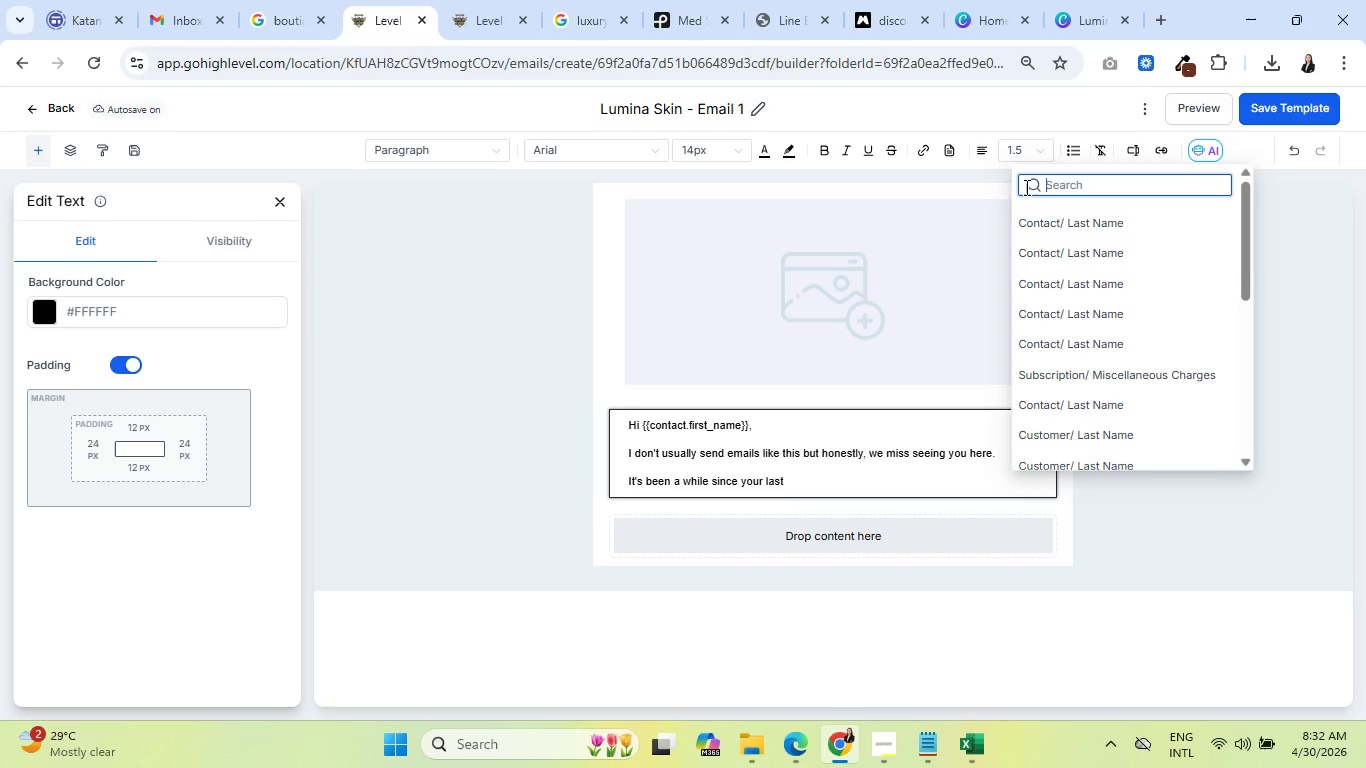 
key(Backspace)
 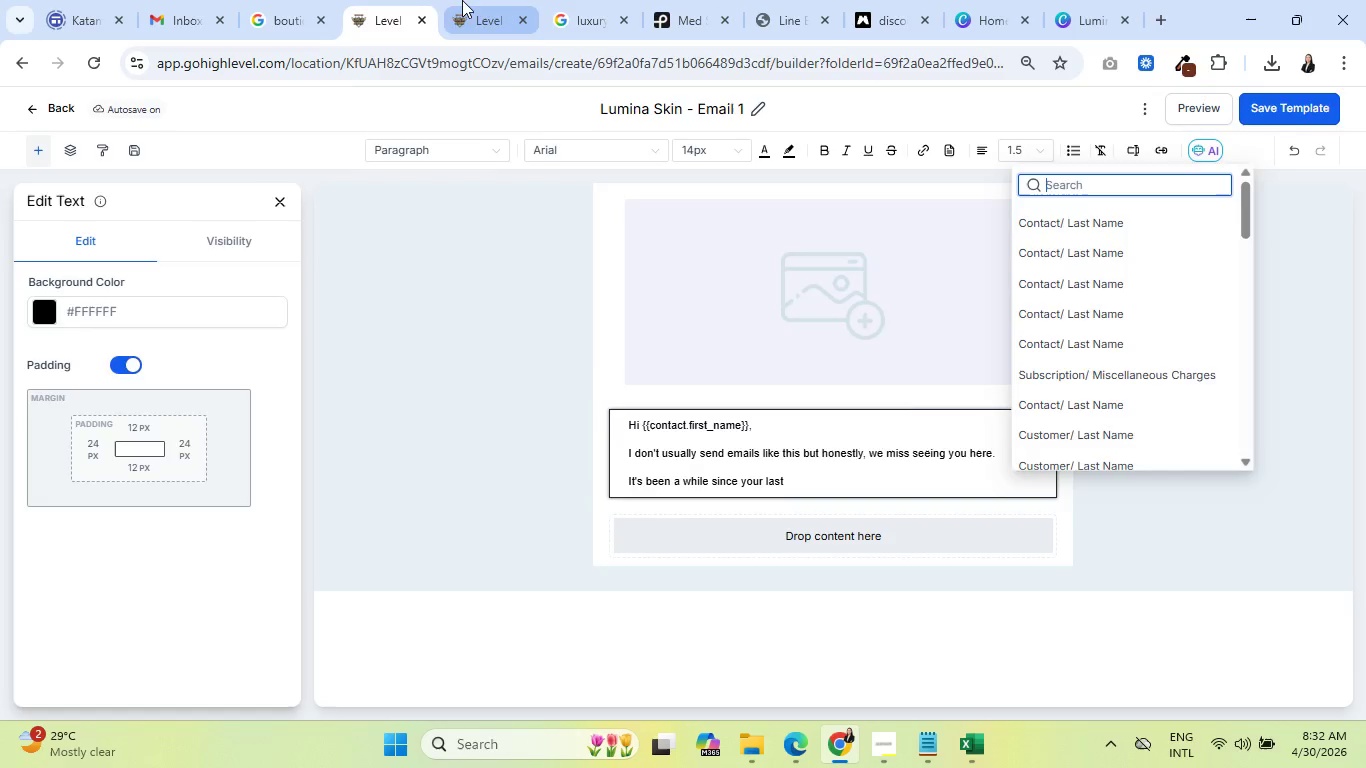 
left_click([462, 0])
 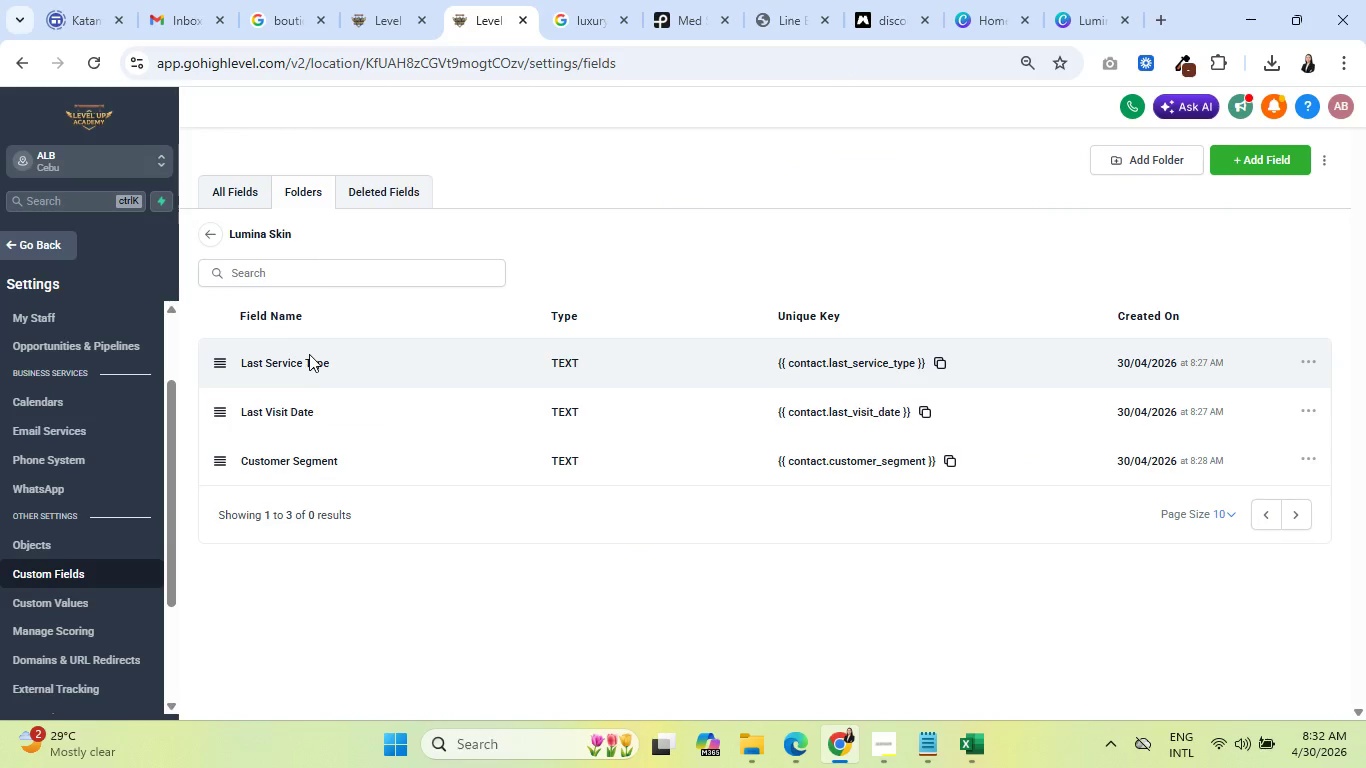 
wait(6.12)
 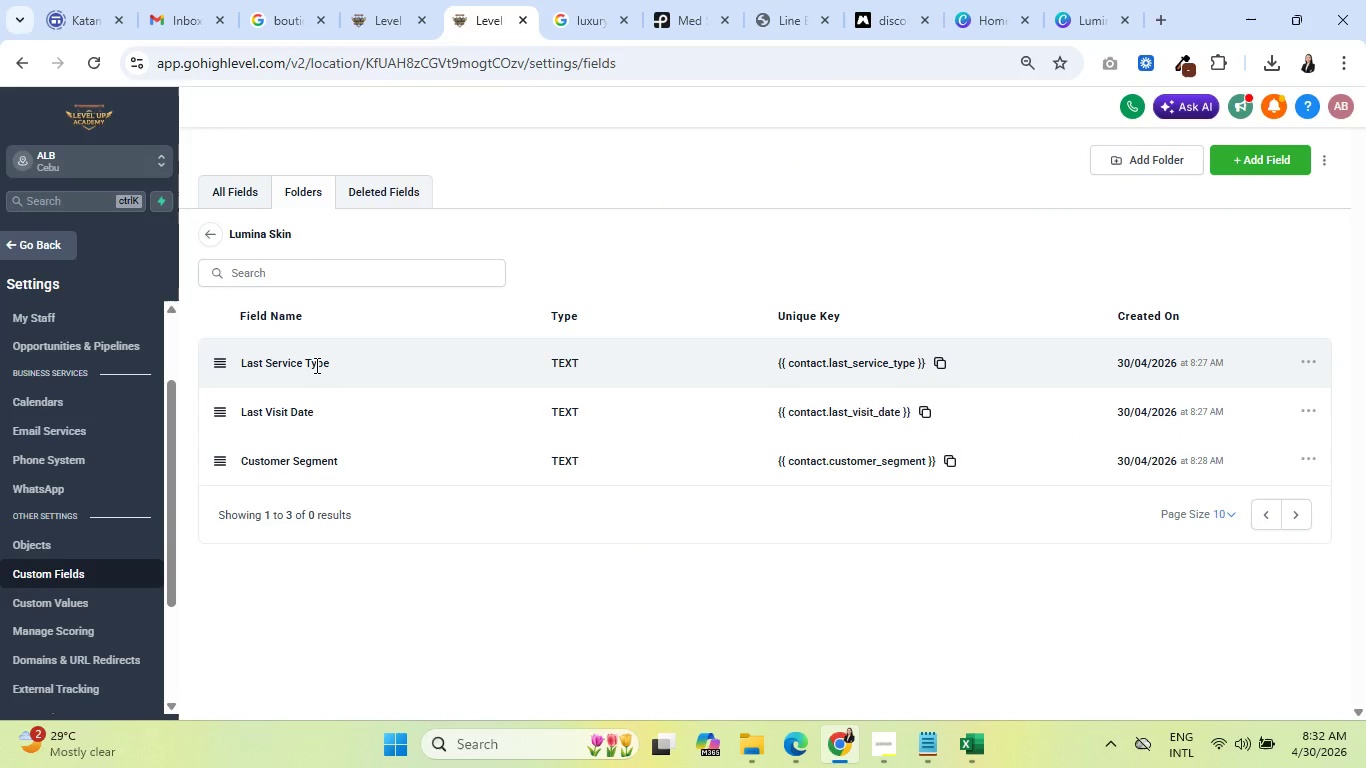 
left_click([383, 0])
 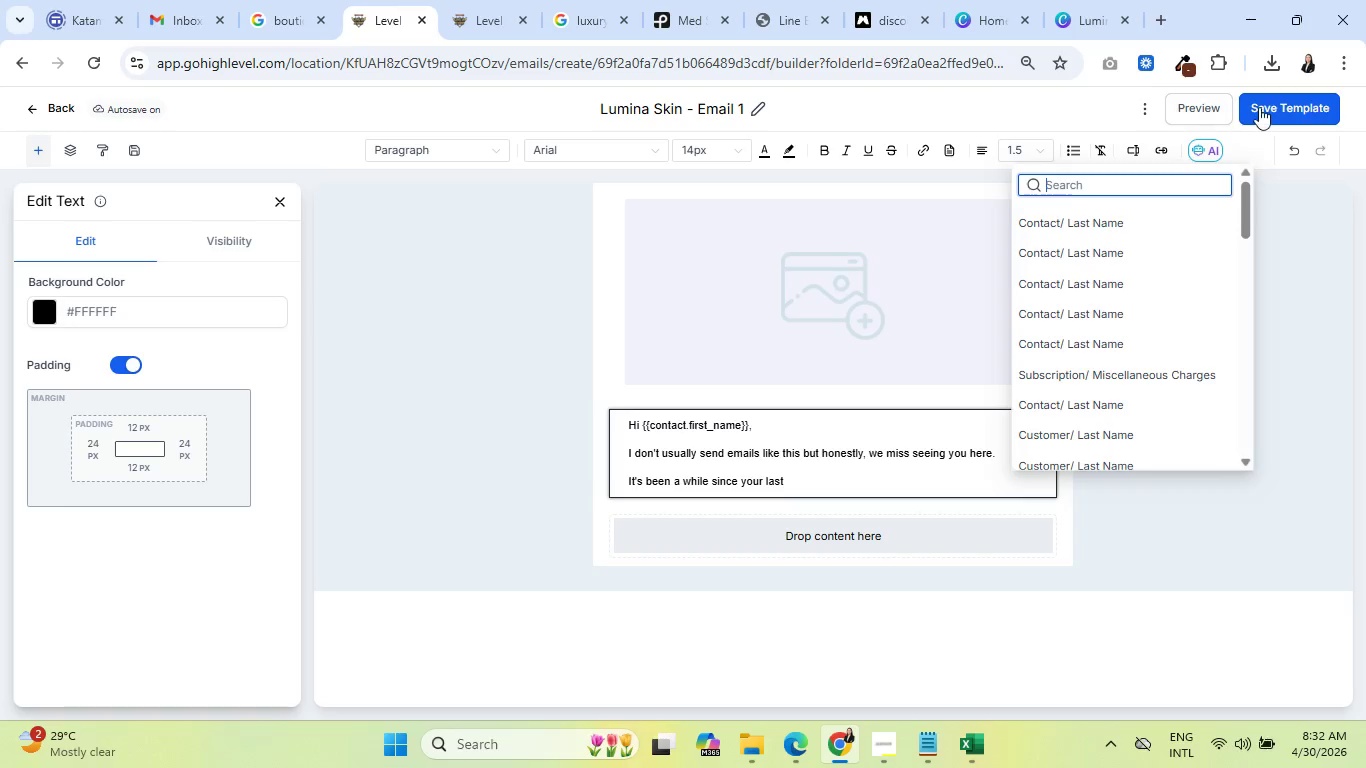 
left_click([1279, 107])
 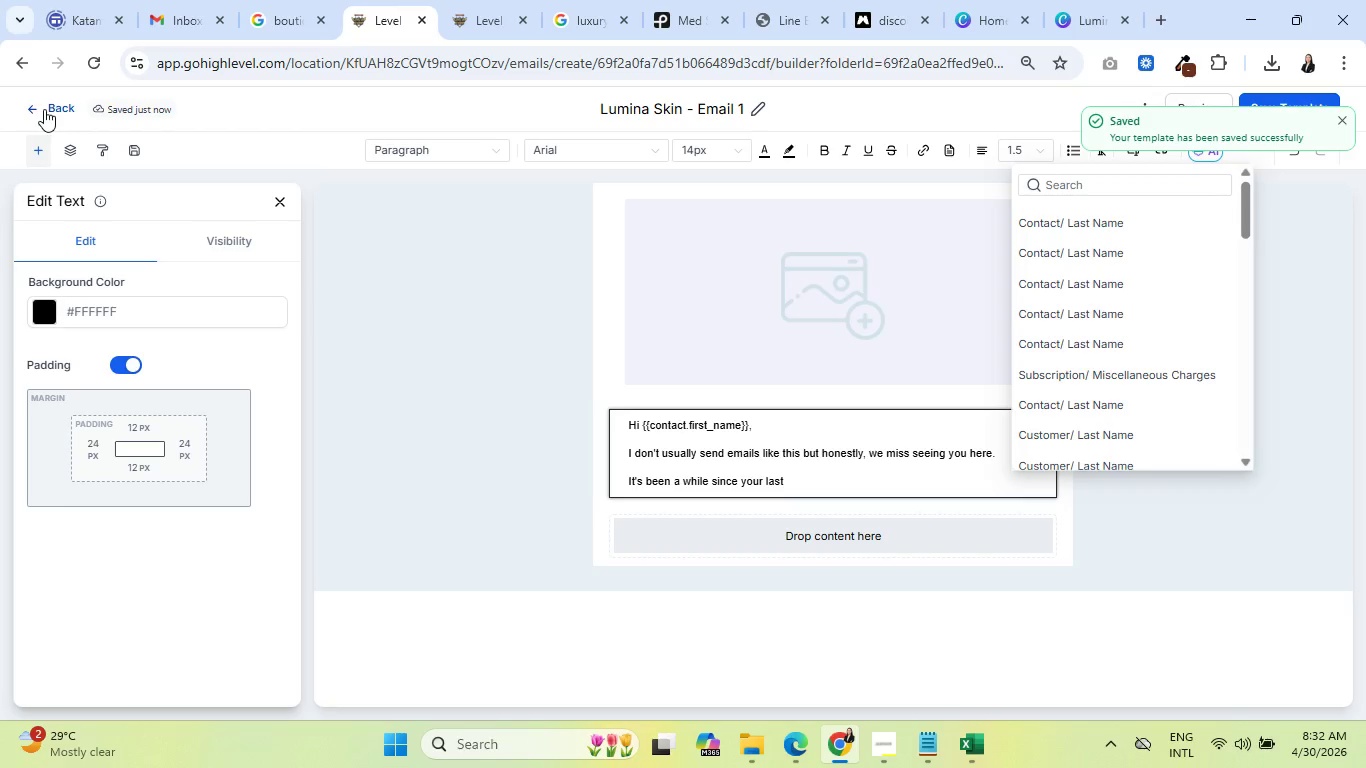 
left_click([45, 109])
 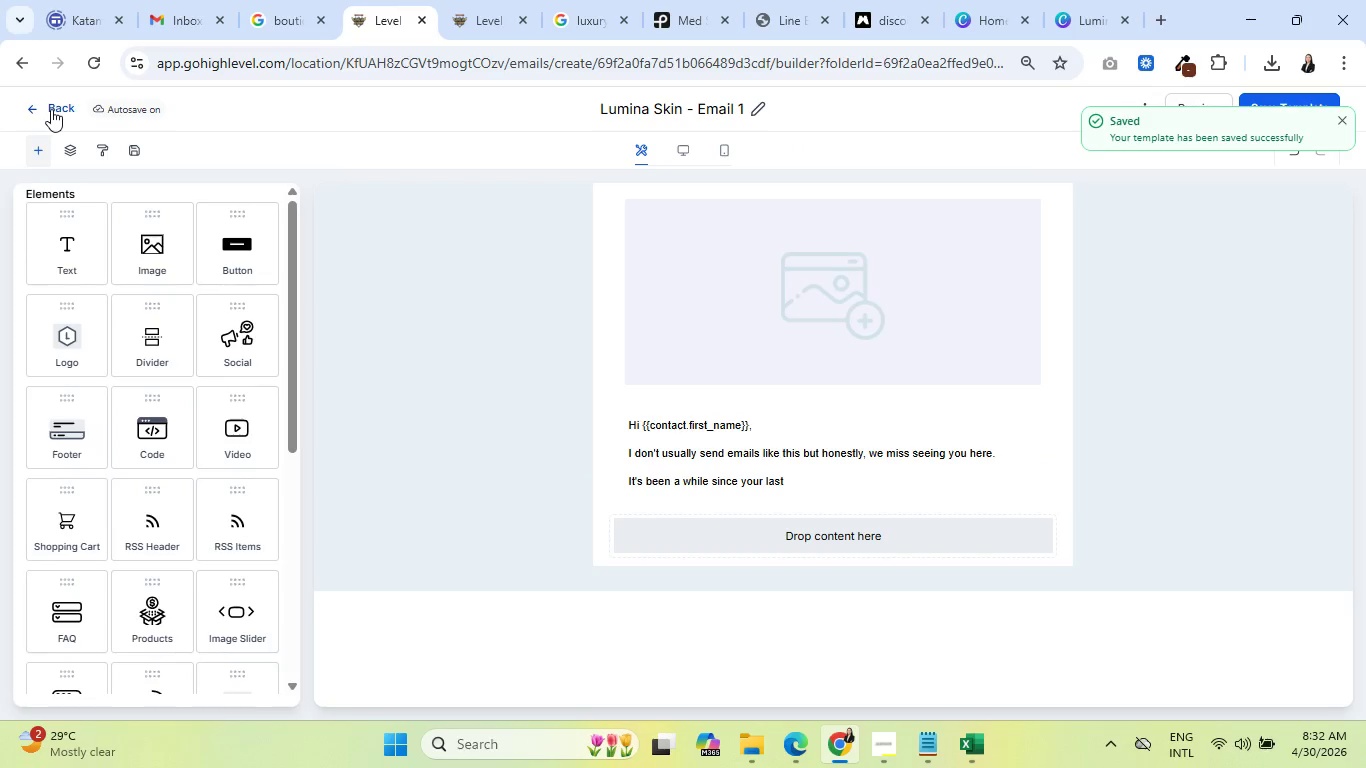 
left_click([51, 109])
 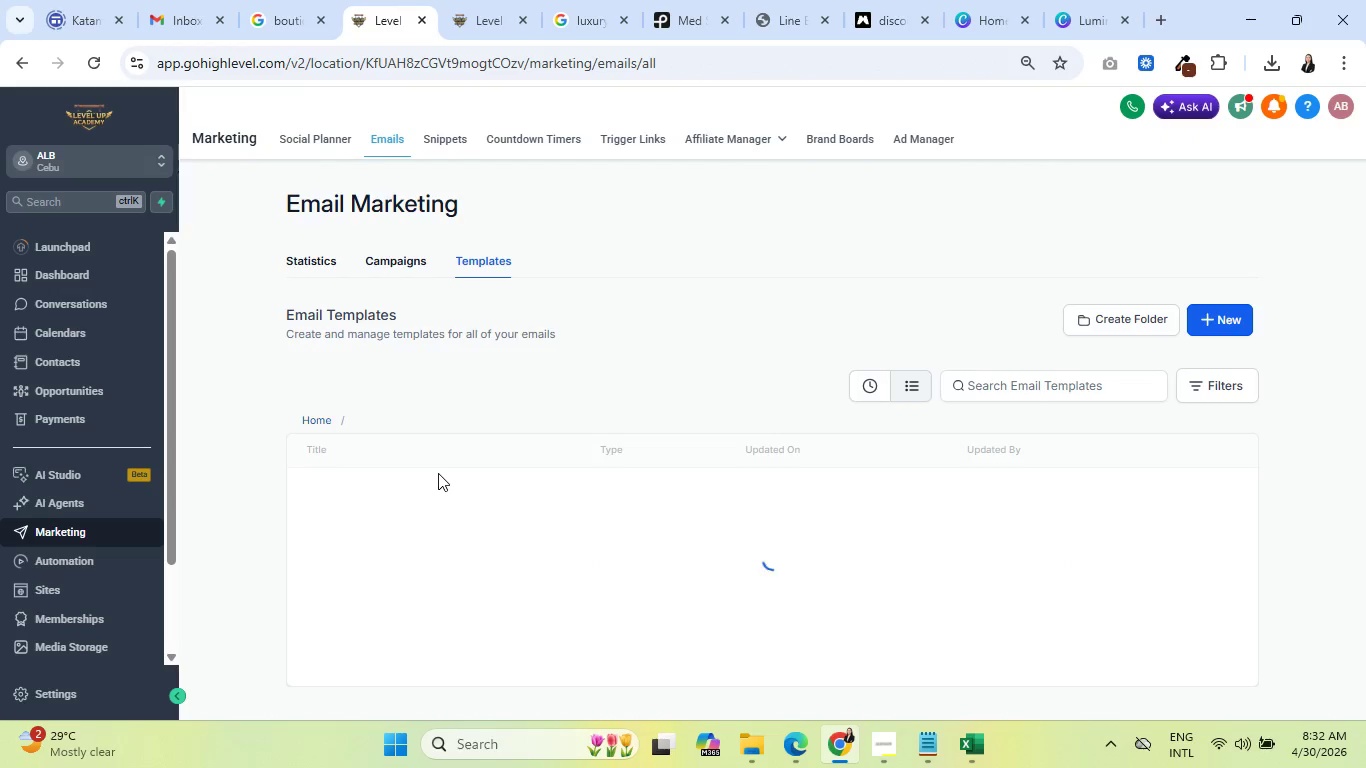 
left_click([426, 496])
 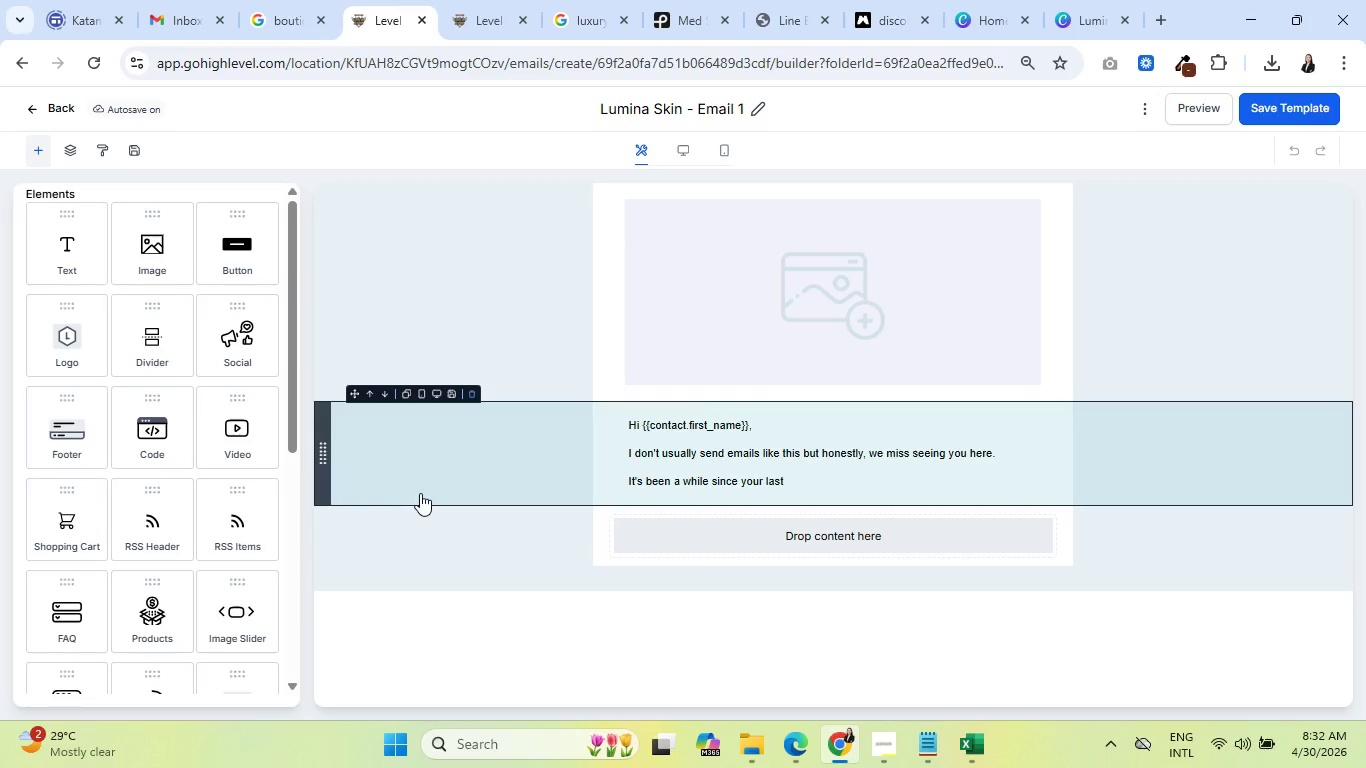 
wait(14.33)
 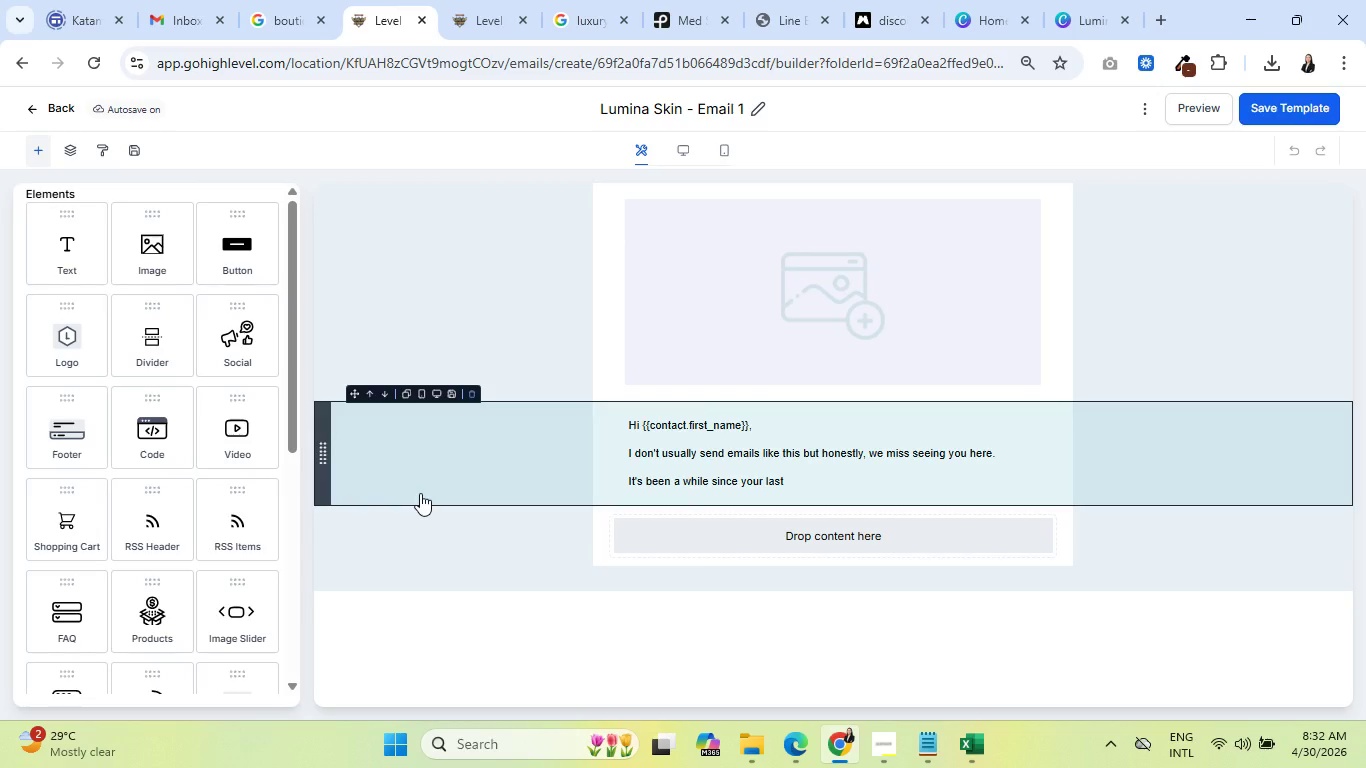 
left_click([800, 489])
 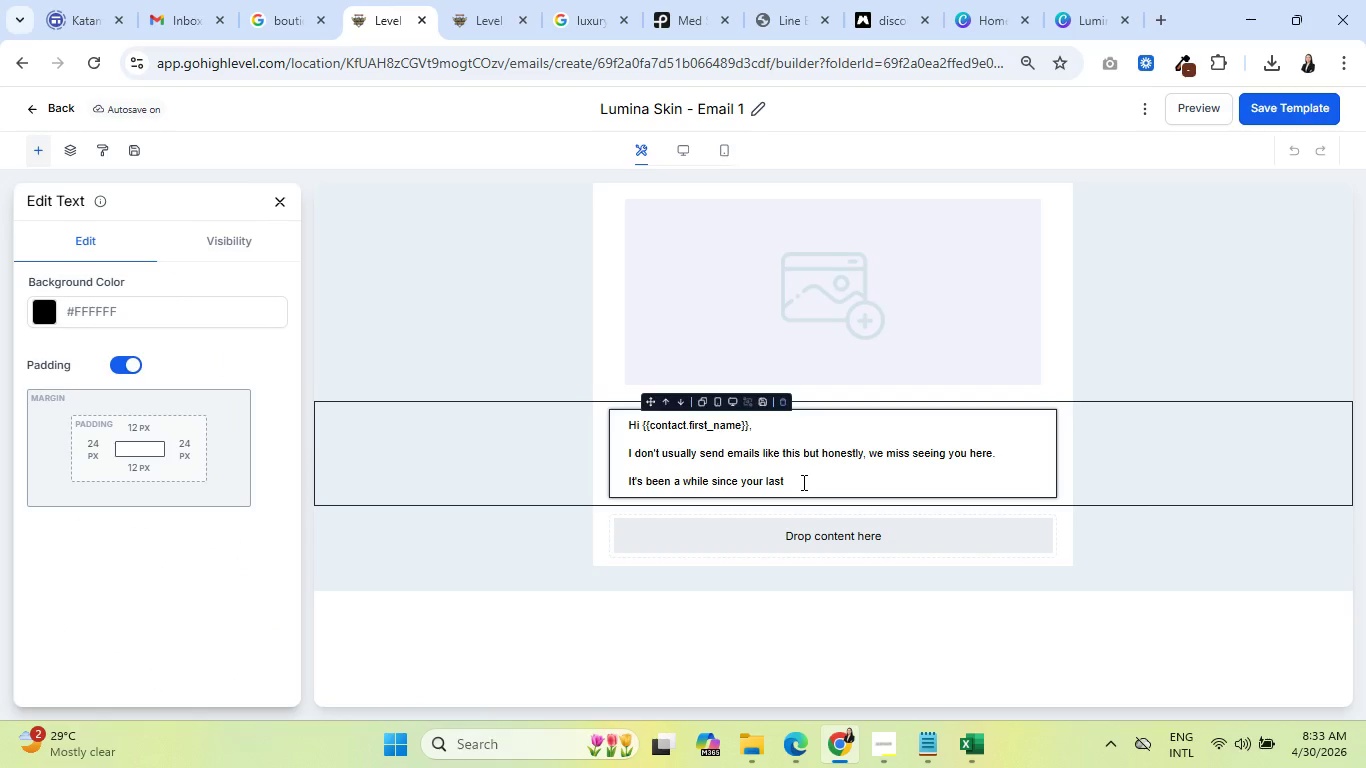 
double_click([802, 482])
 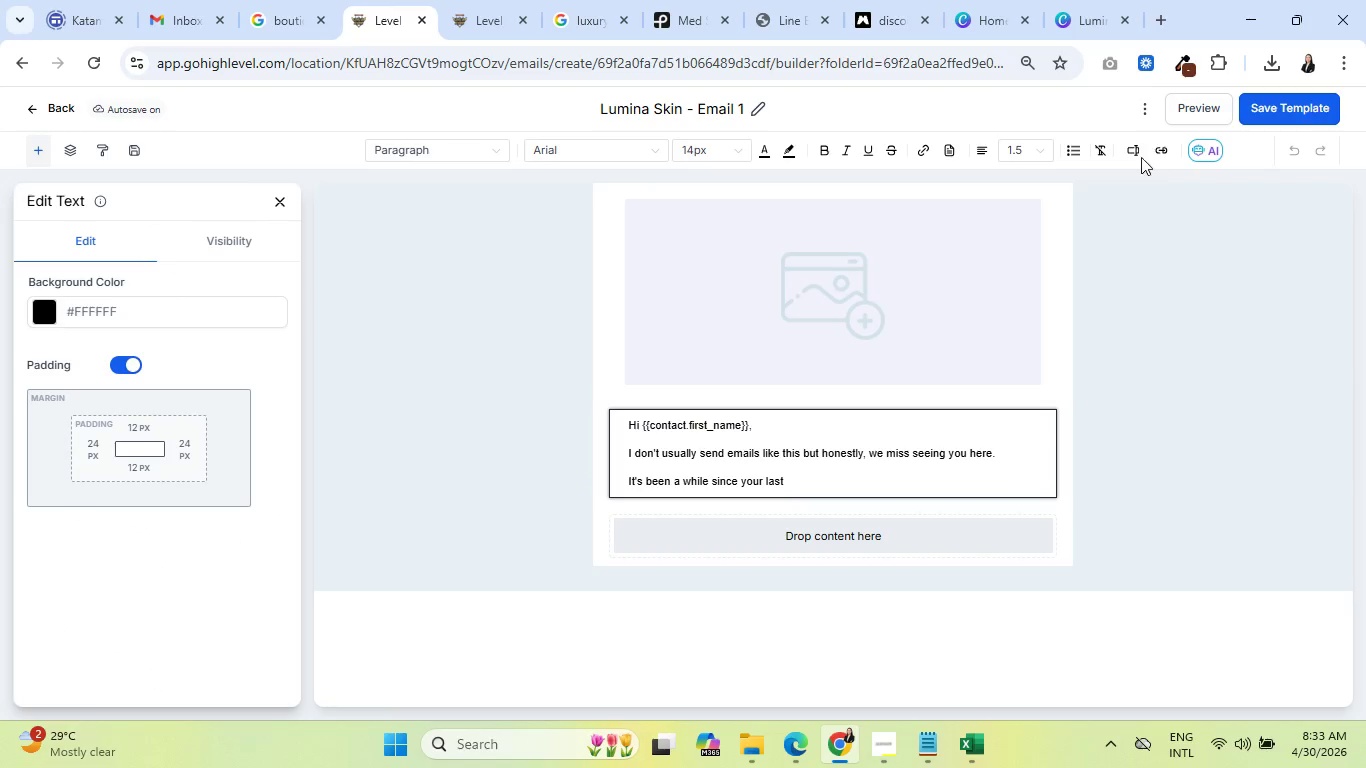 
left_click([1137, 154])
 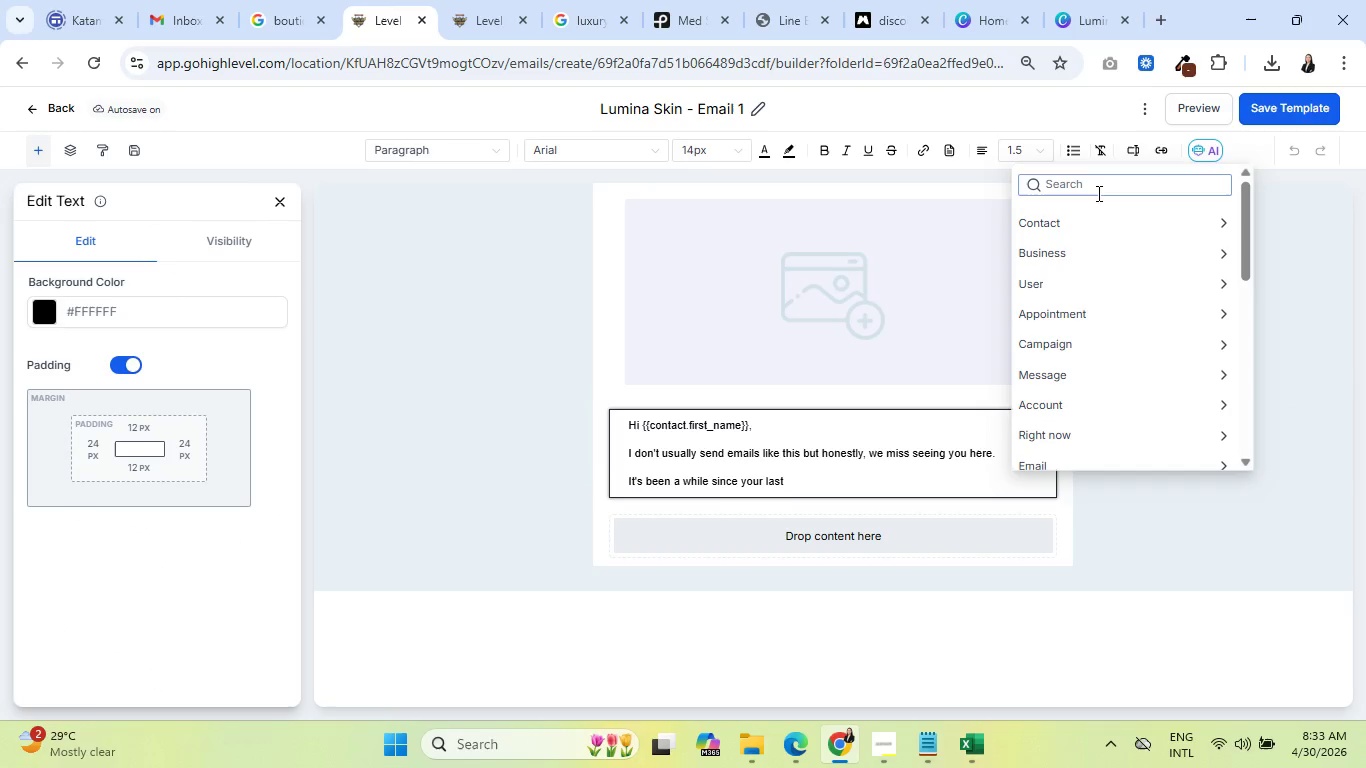 
double_click([1097, 193])
 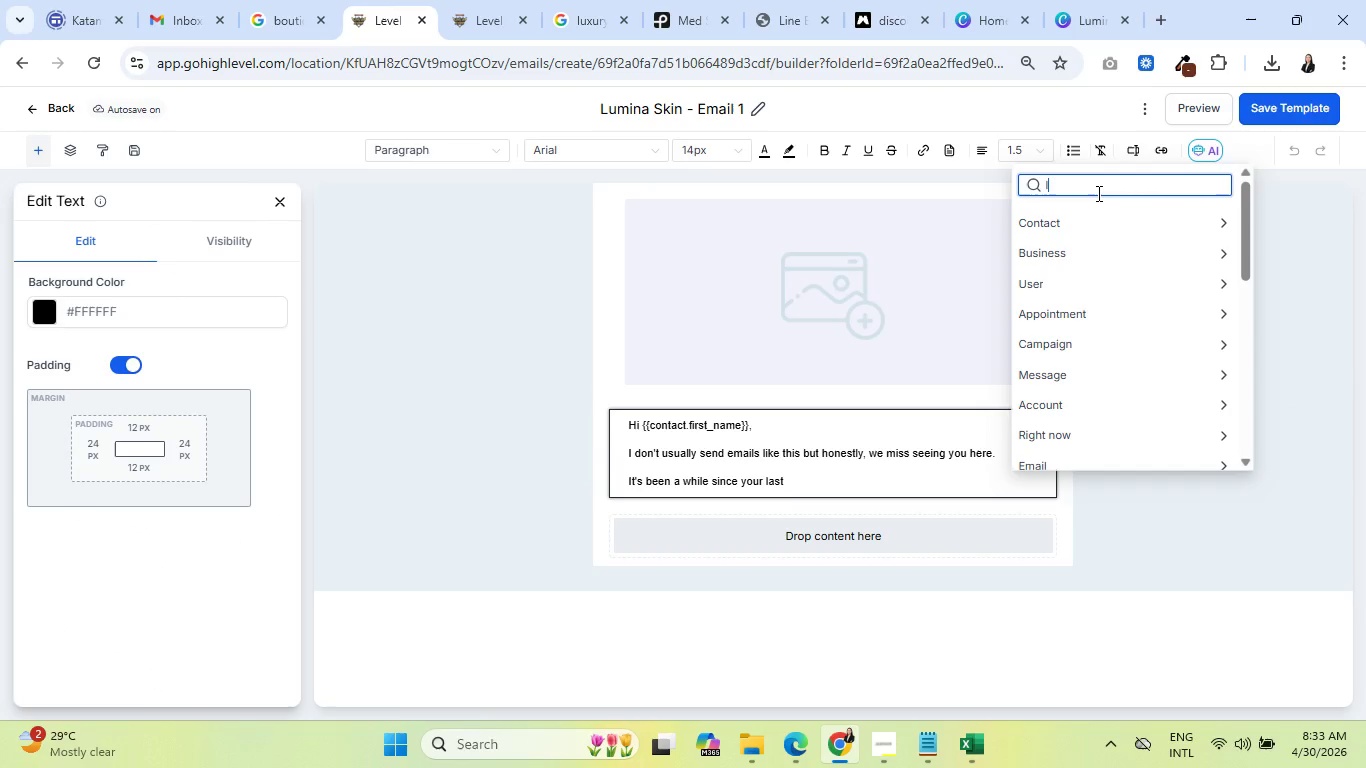 
type(last ser)
 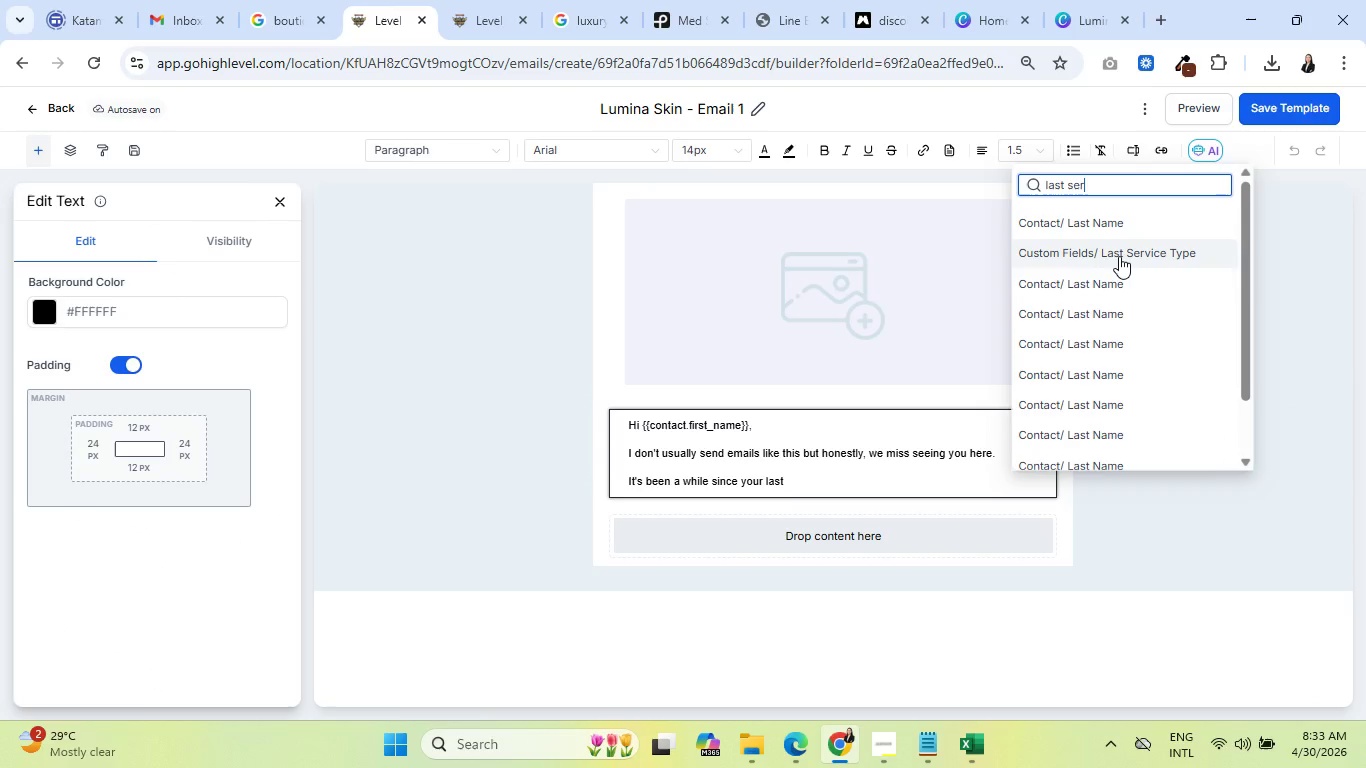 
scroll: coordinate [1117, 316], scroll_direction: down, amount: 1.0
 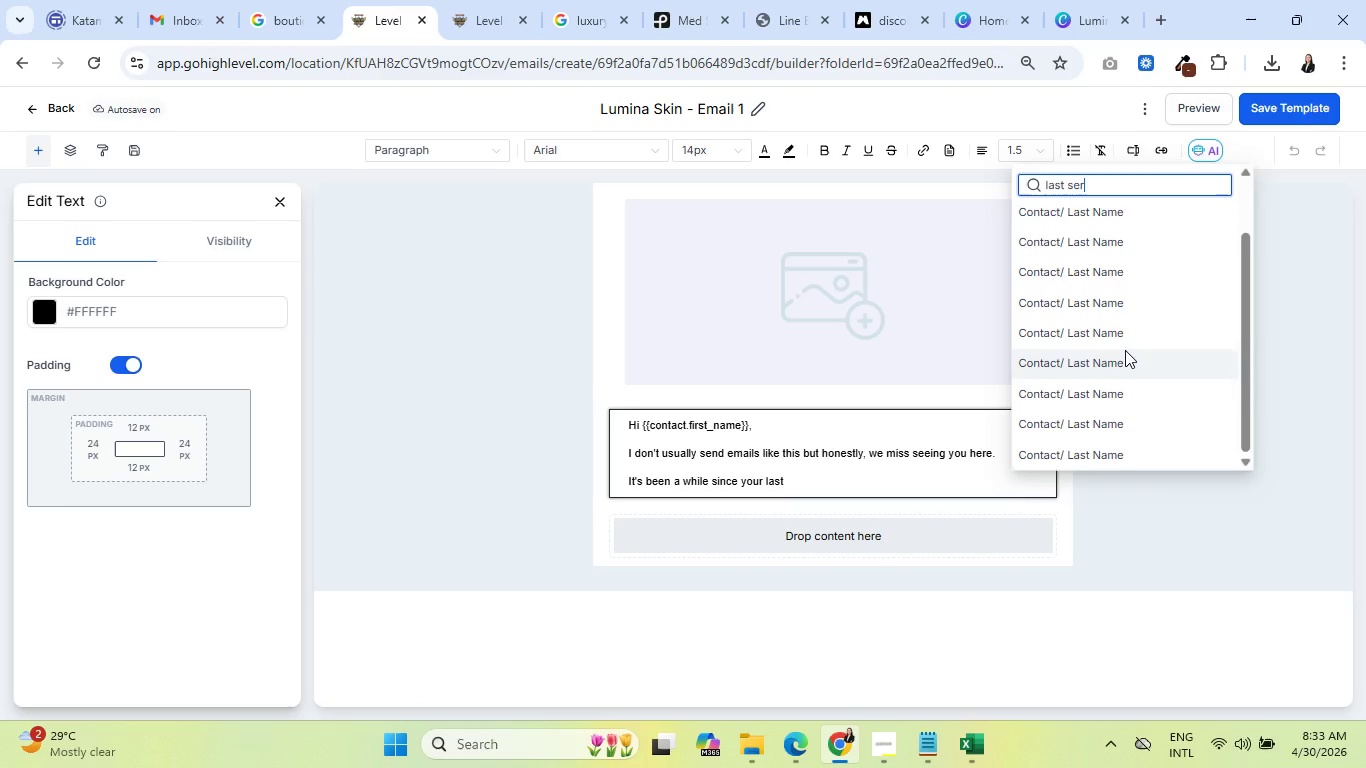 
scroll: coordinate [1126, 350], scroll_direction: up, amount: 1.0
 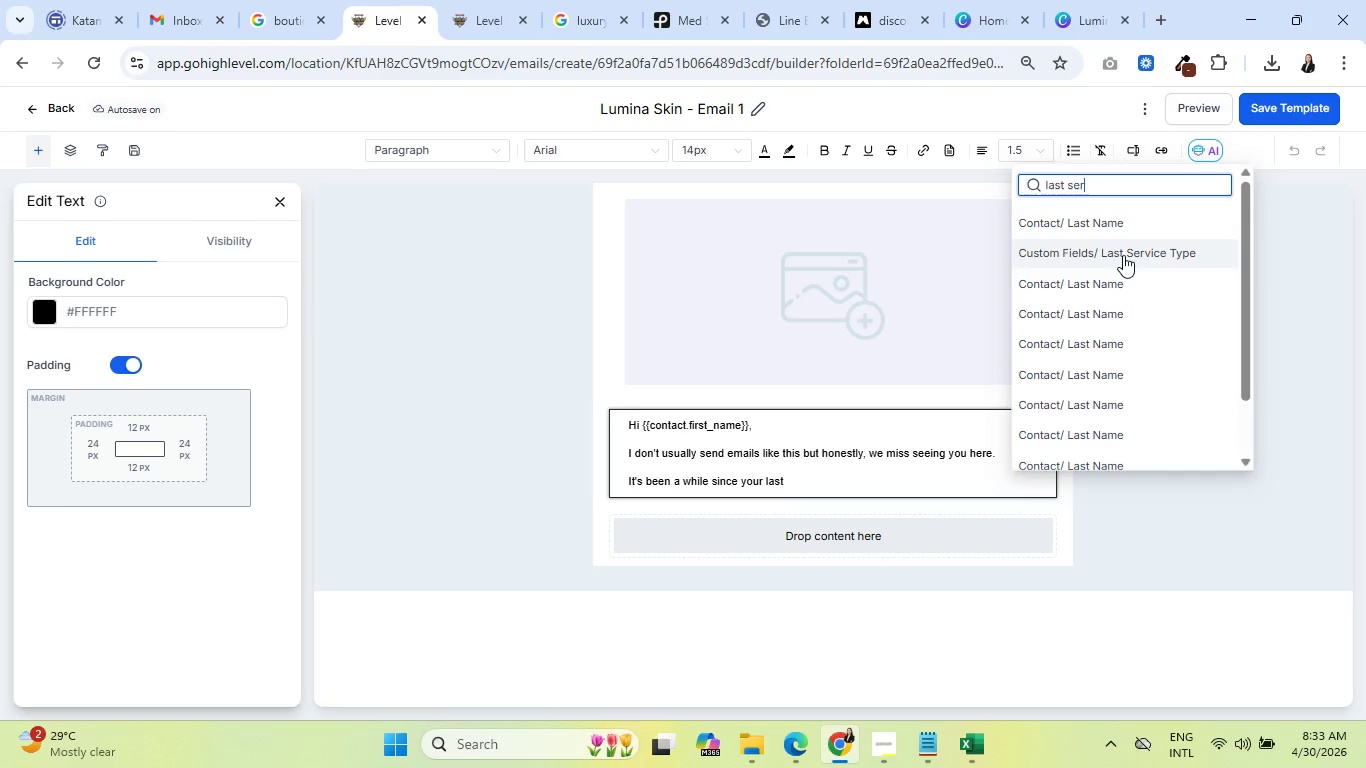 
left_click([1124, 256])
 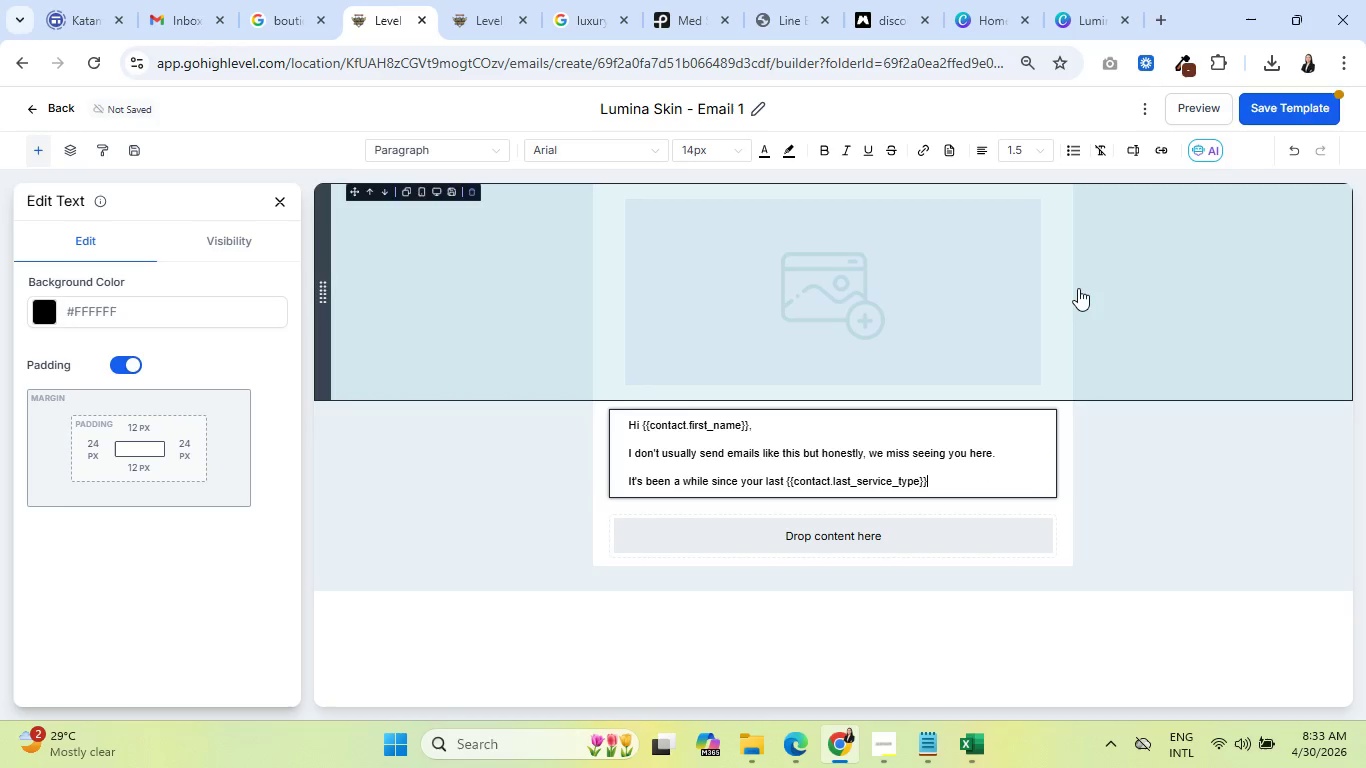 
type( with us and I wante )
key(Backspace)
type(d to reach out personally.)
 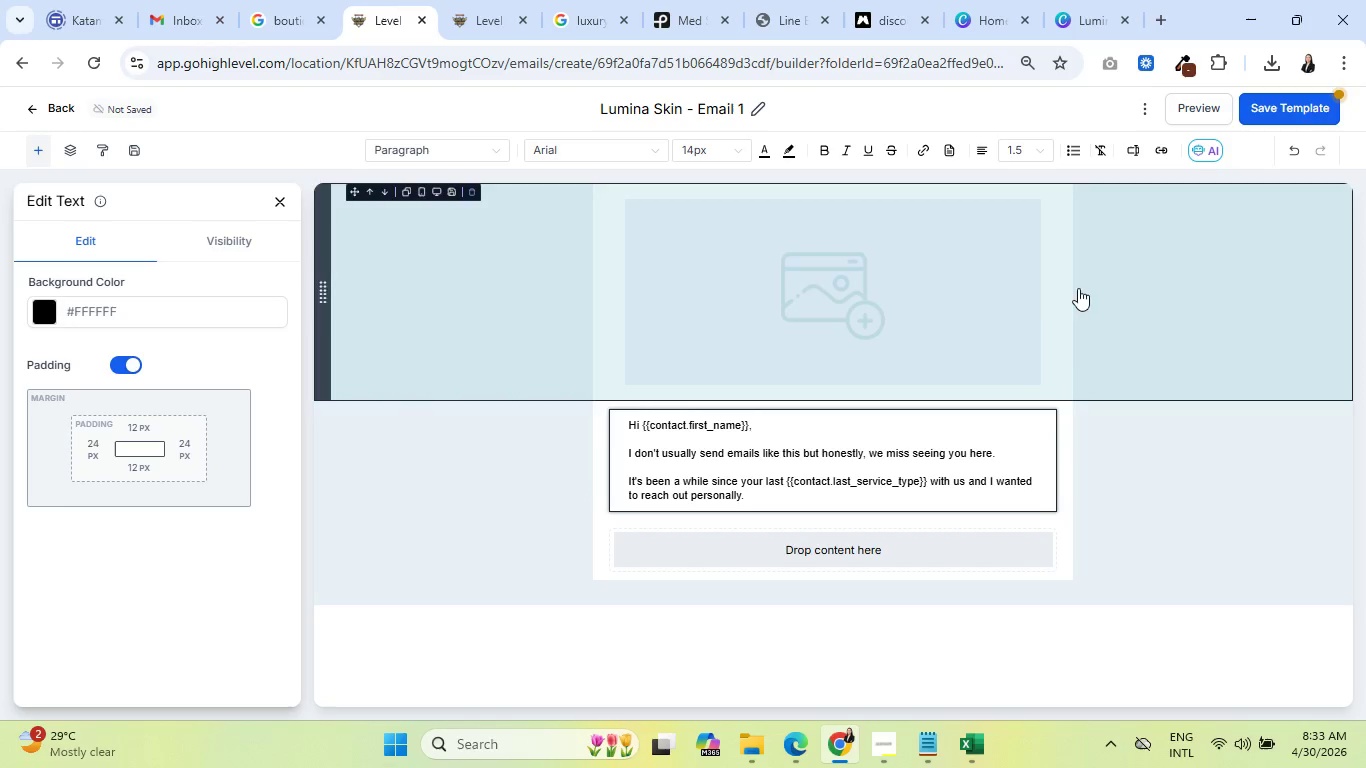 
left_click([885, 739])